 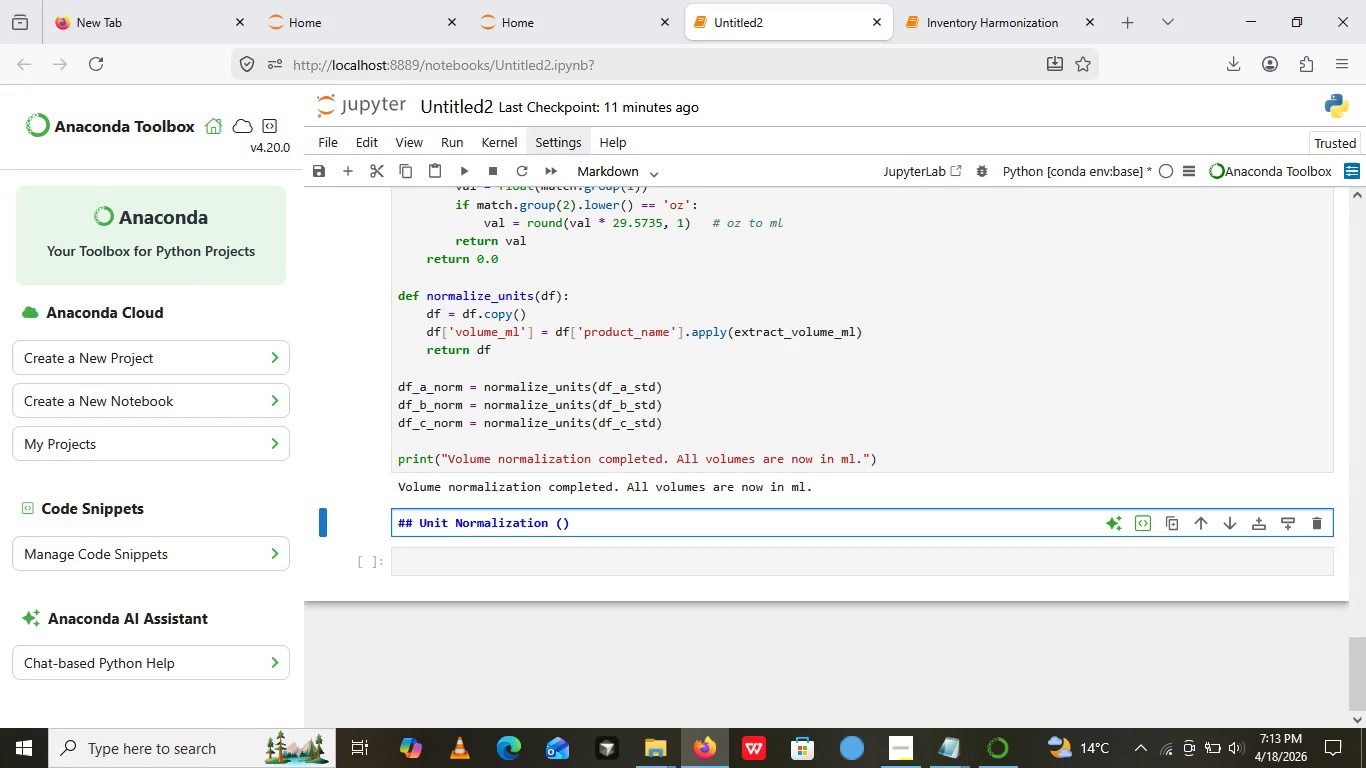 
type(Vume )
key(Backspace)
key(Backspace)
key(Backspace)
key(Backspace)
type(olume Columns)
 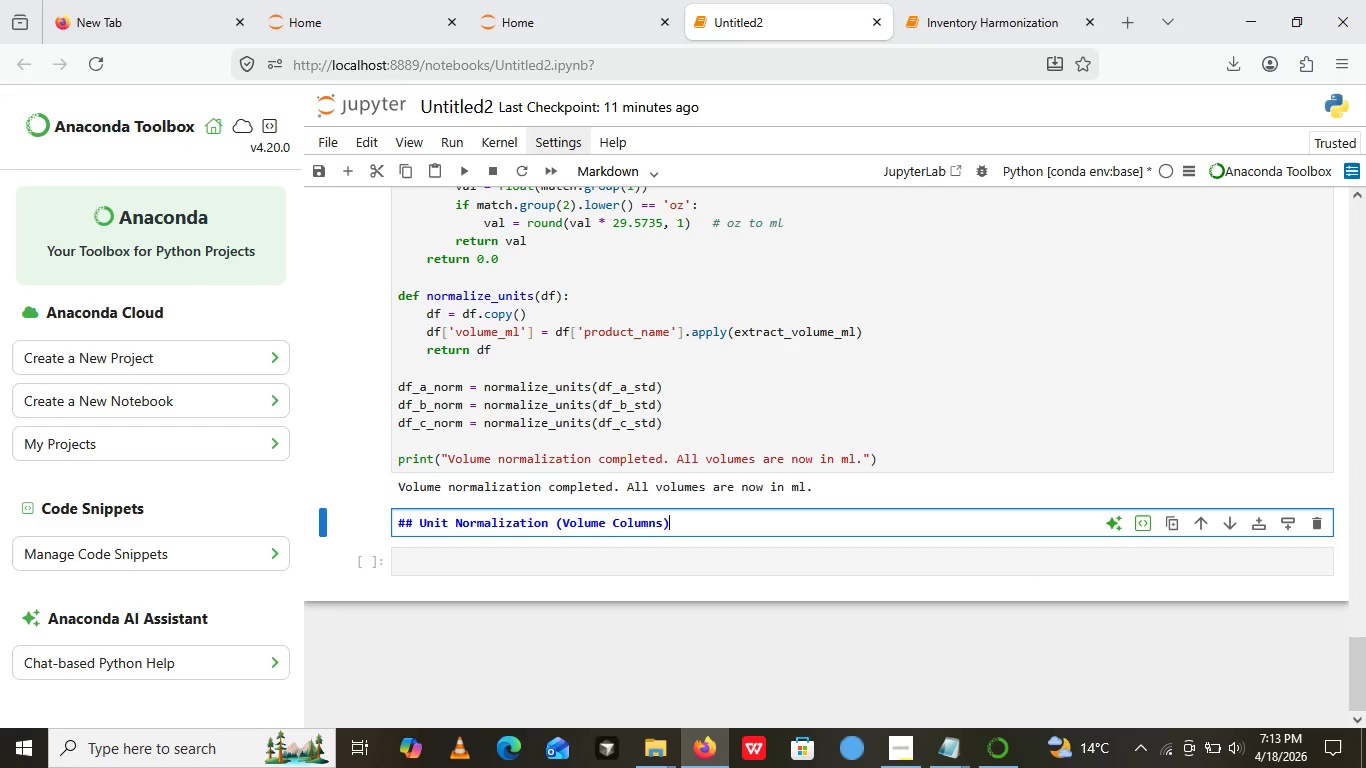 
key(ArrowRight)
 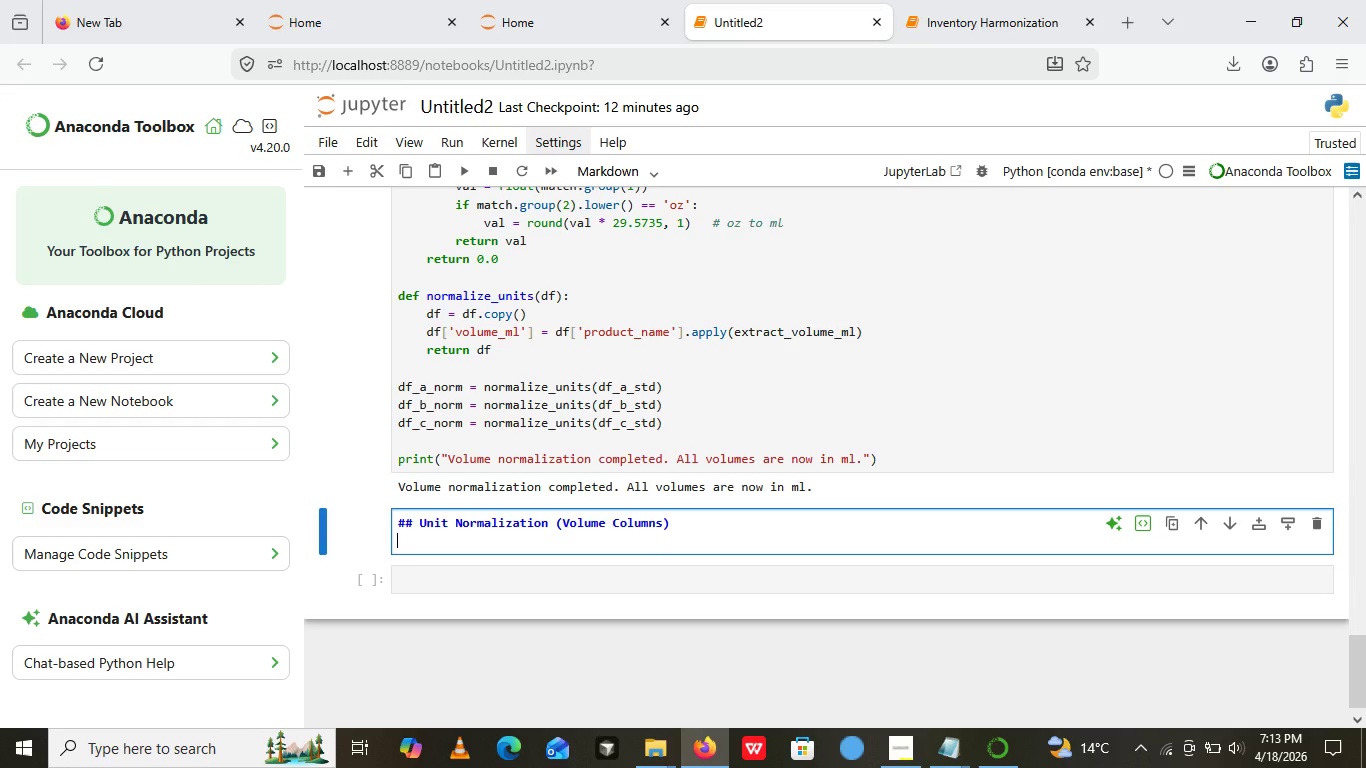 
key(Enter)
 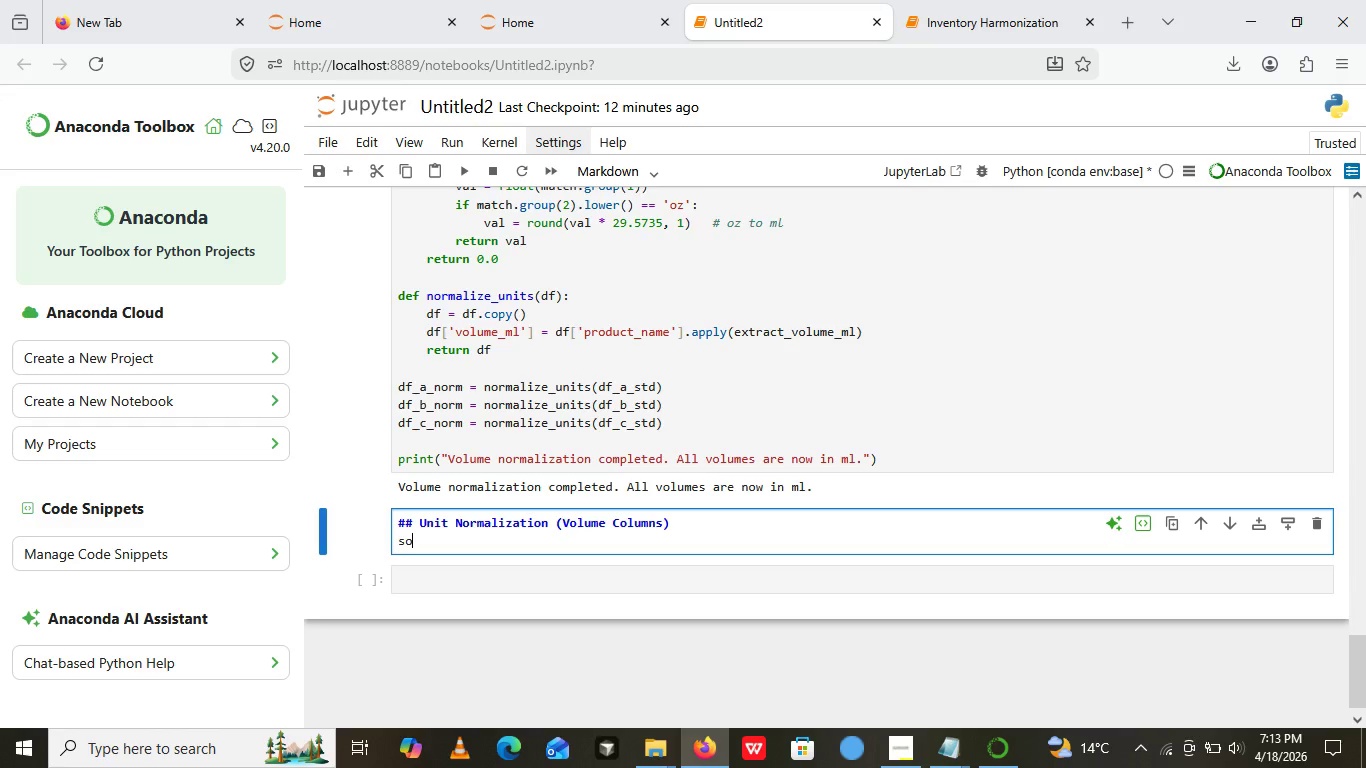 
type(some products were listed in once )
 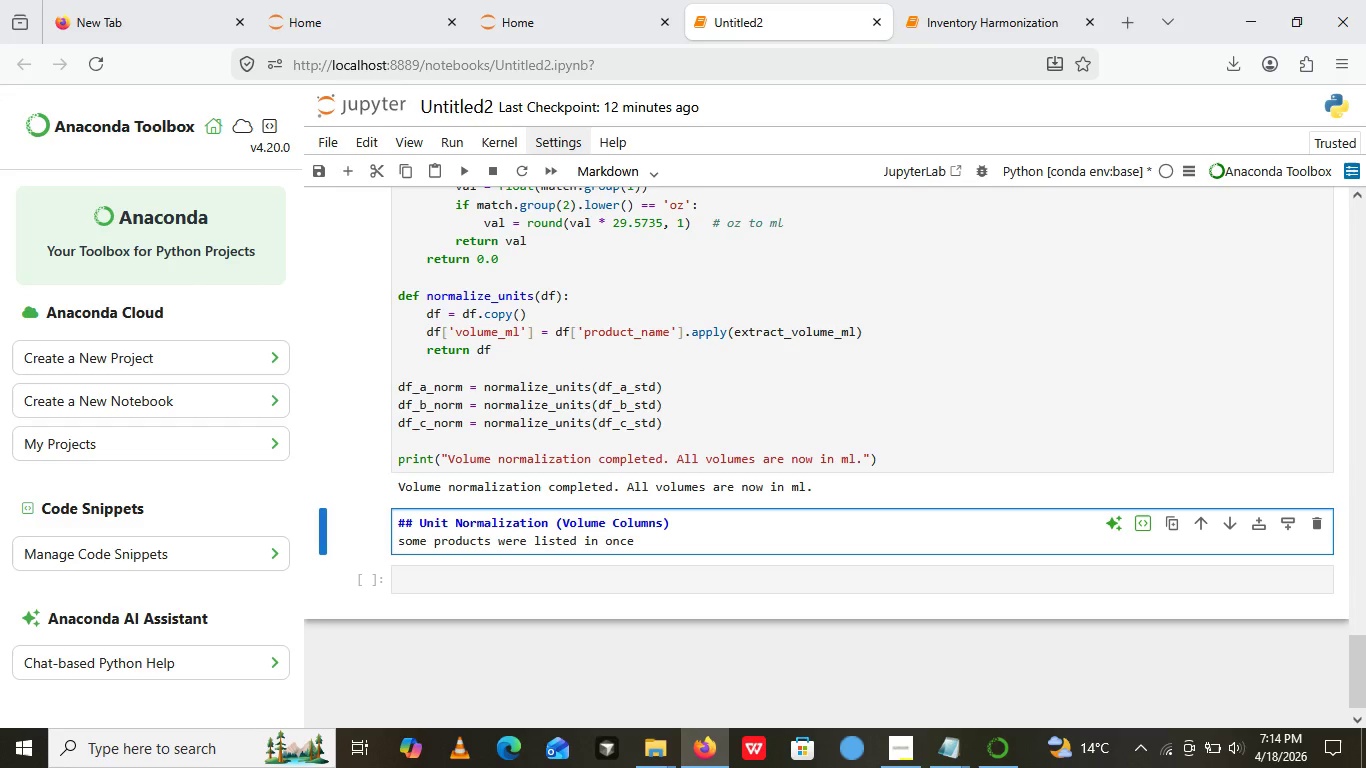 
key(Backspace)
key(Backspace)
key(Backspace)
key(Backspace)
key(Backspace)
type(ounce )
 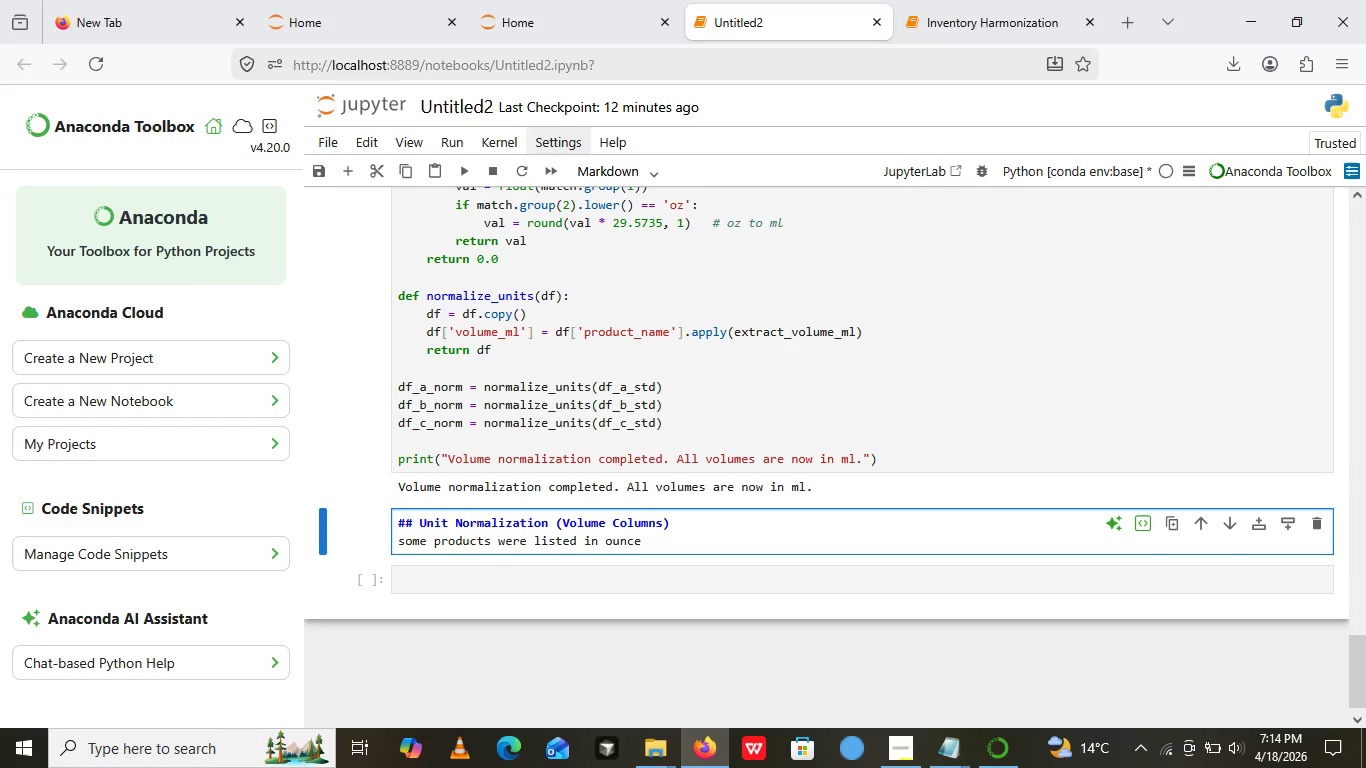 
type(())
 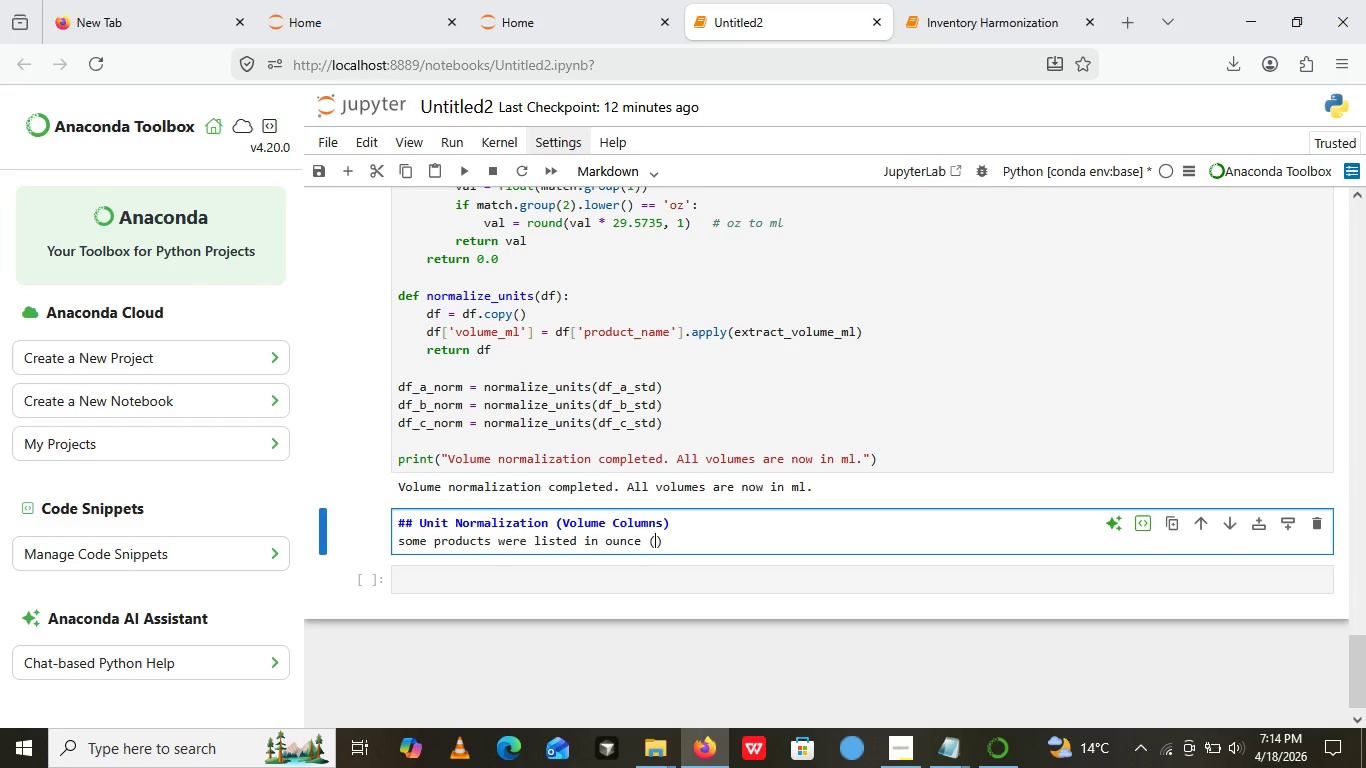 
key(ArrowLeft)
 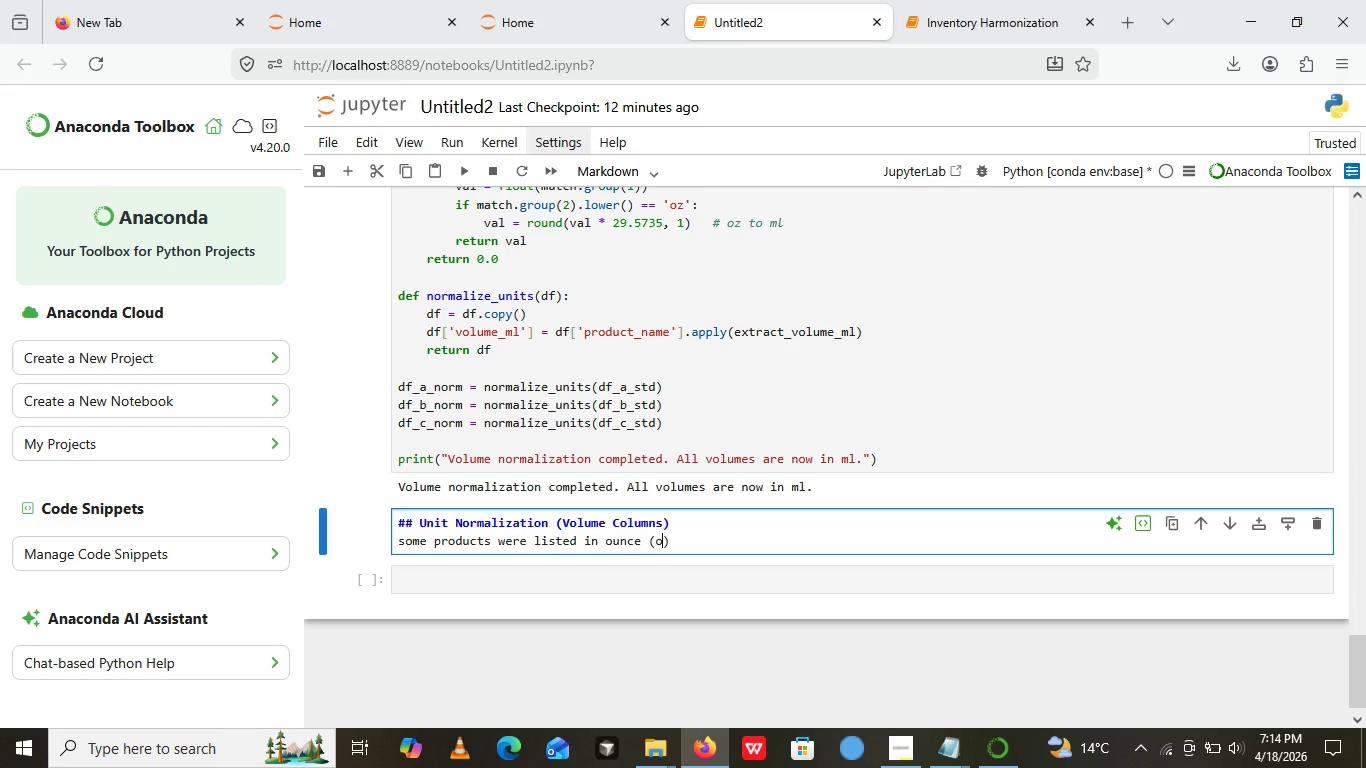 
type(oz)
 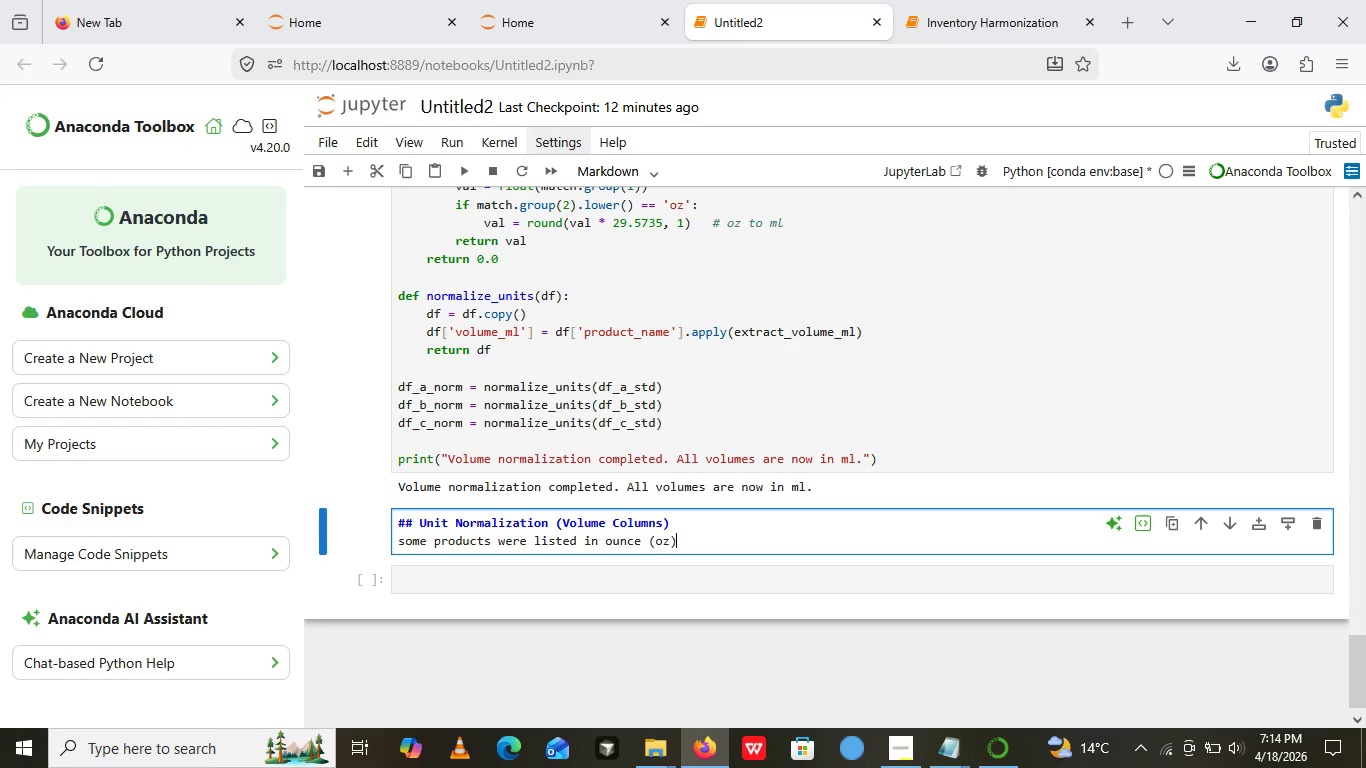 
key(ArrowRight)
 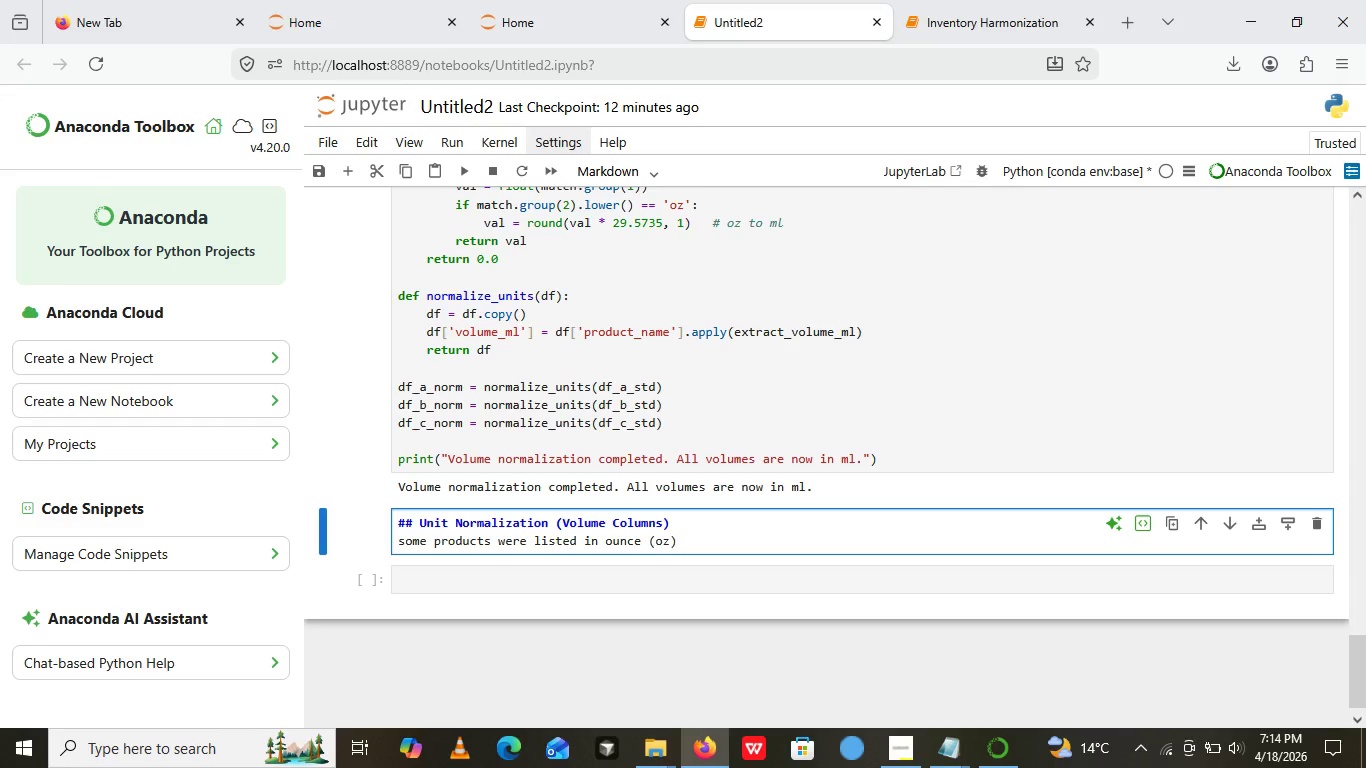 
key(ArrowRight)
 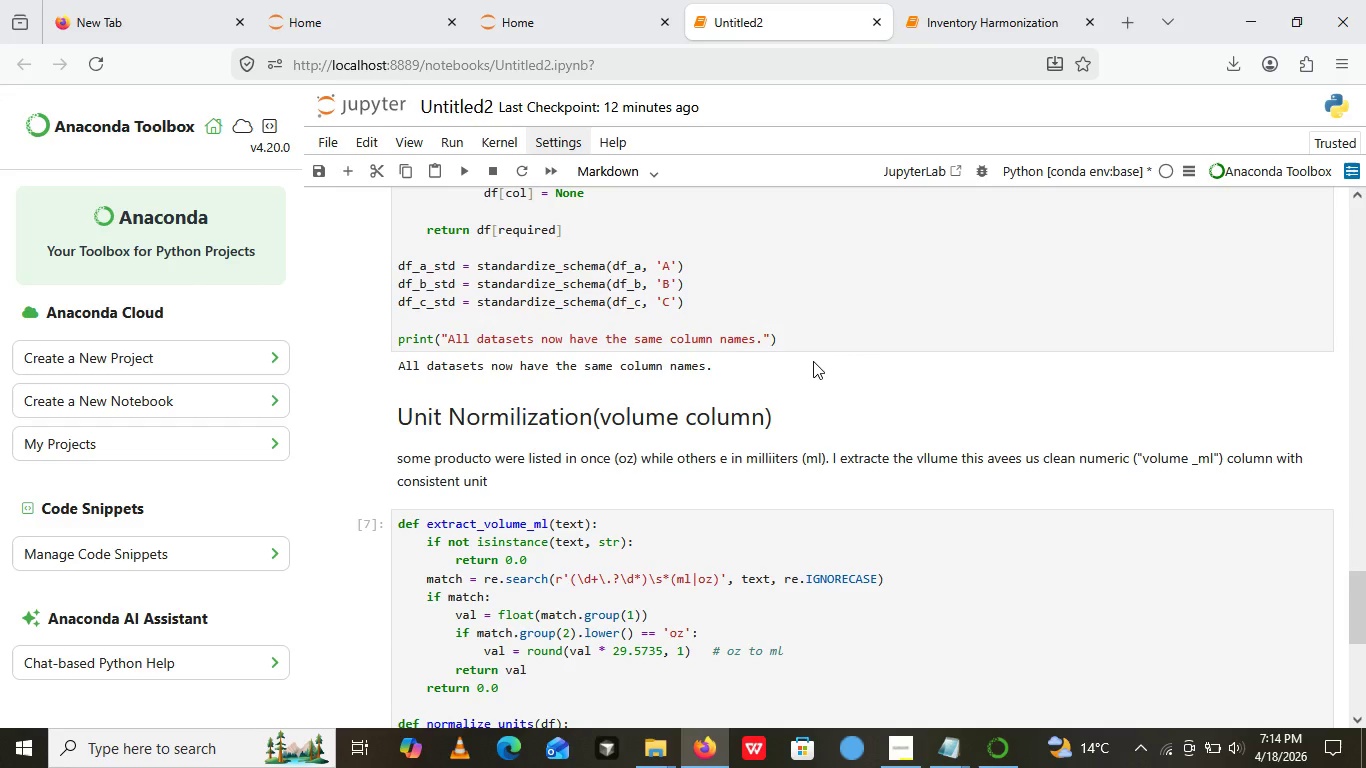 
wait(29.7)
 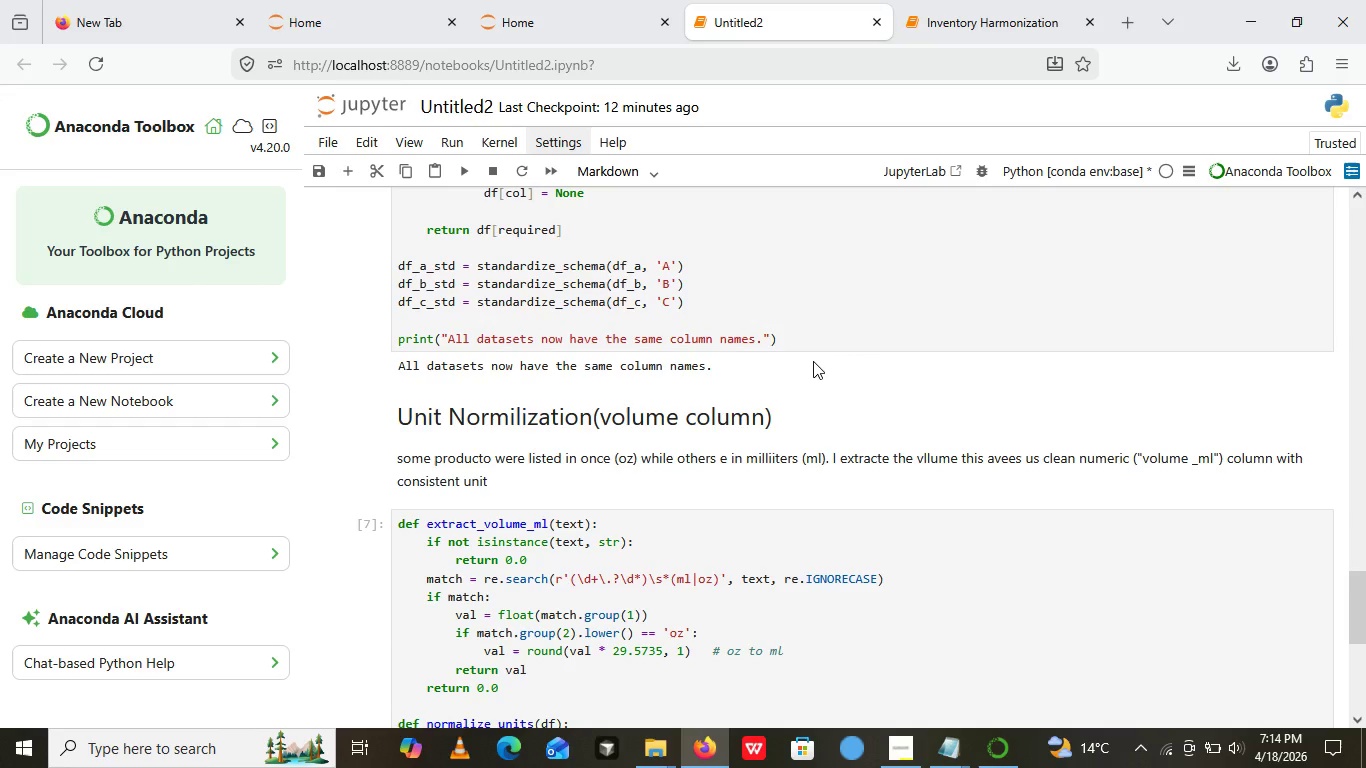 
left_click_drag(start_coordinate=[702, 498], to_coordinate=[421, 515])
 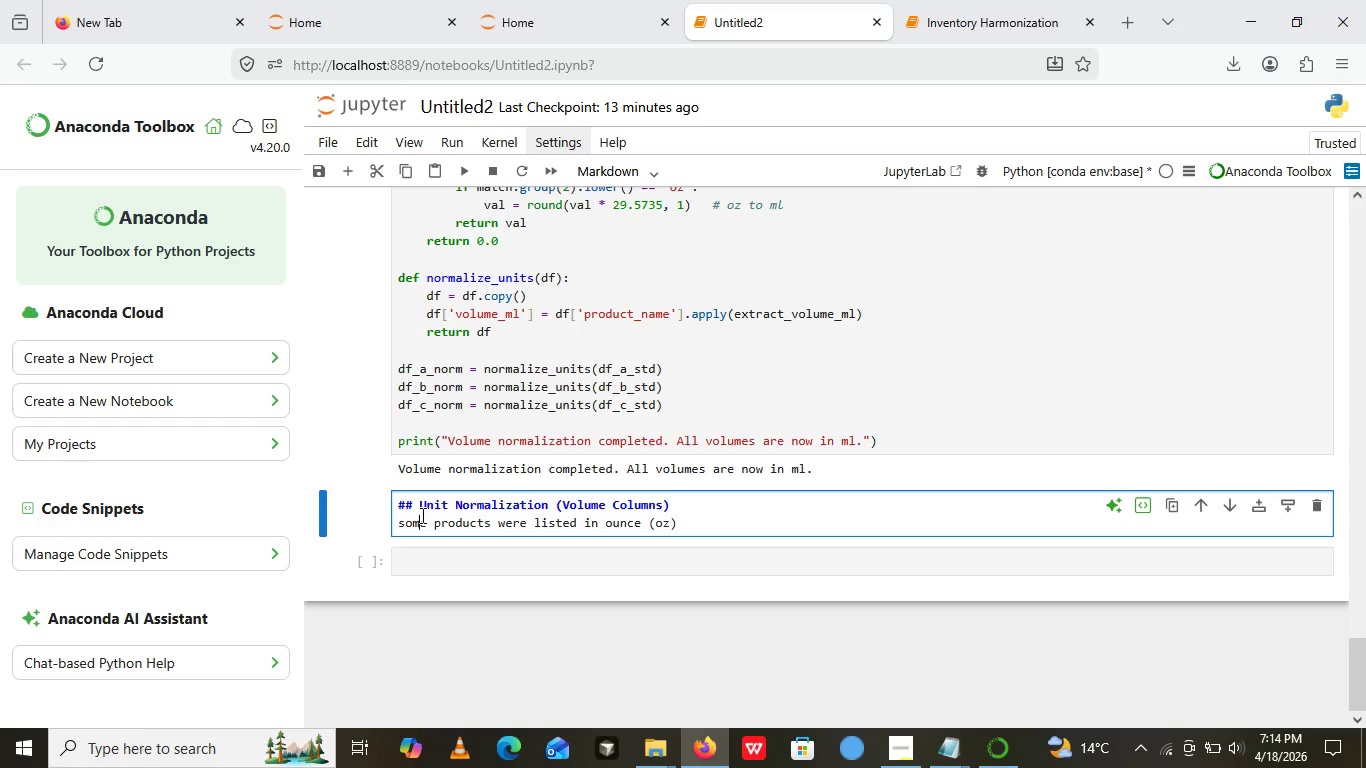 
left_click([421, 515])
 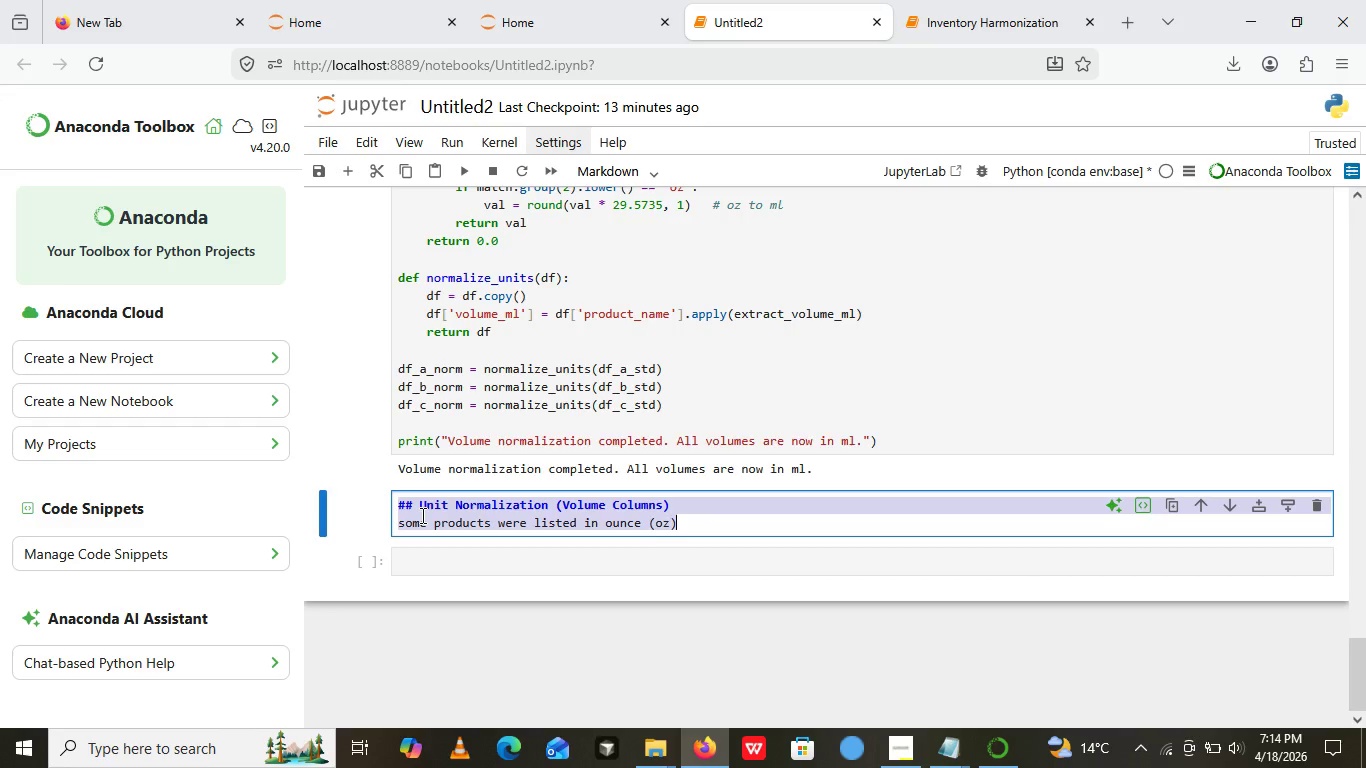 
key(Control+ControlLeft)
 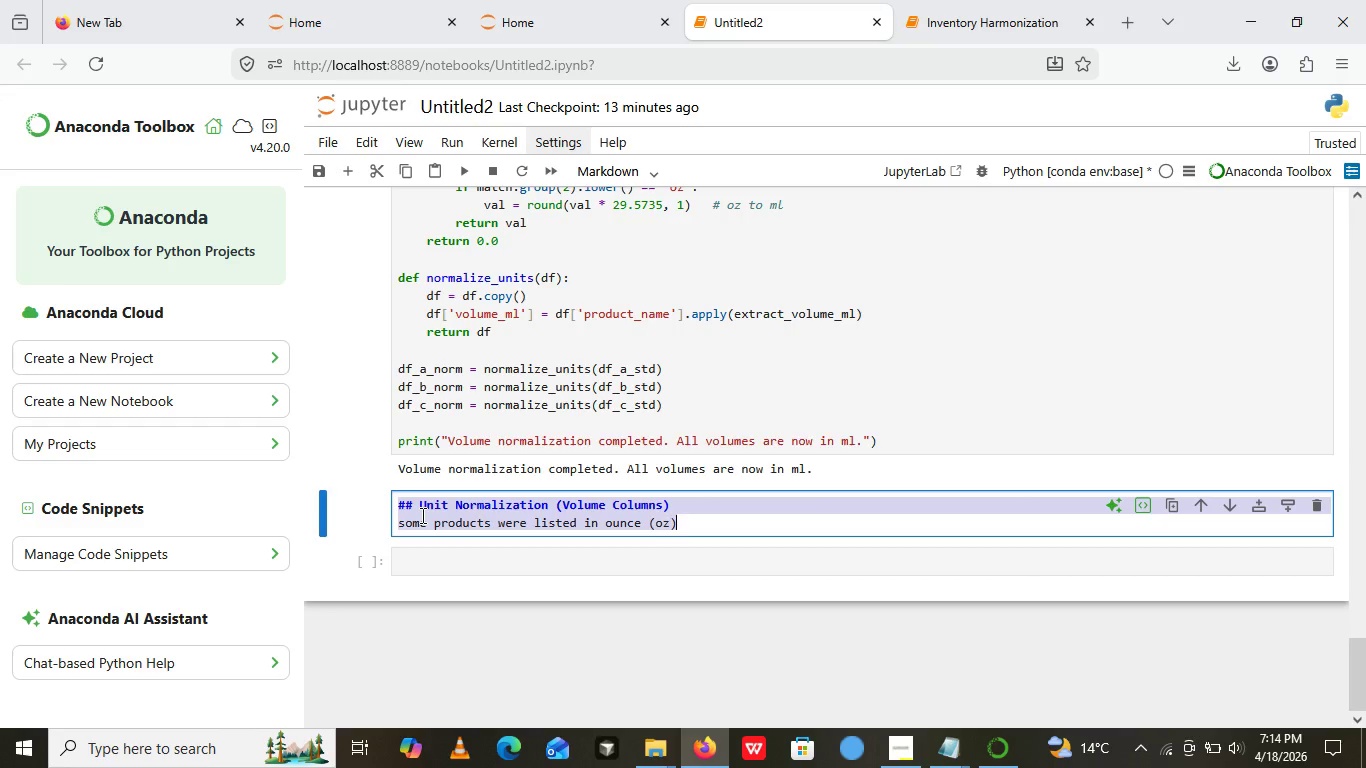 
key(Control+A)
 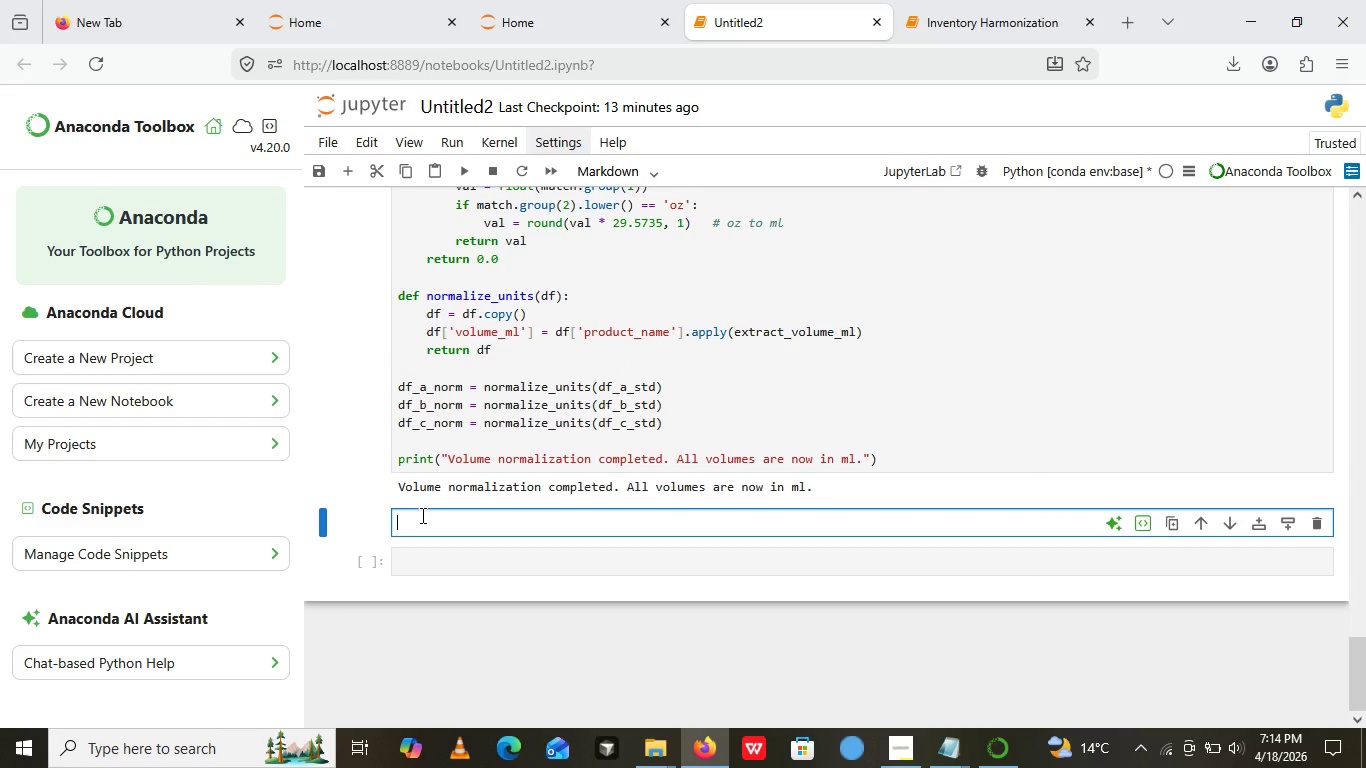 
key(Backspace)
type(# Brand cleanig am)
key(Backspace)
type(nd Title case Formatting )
 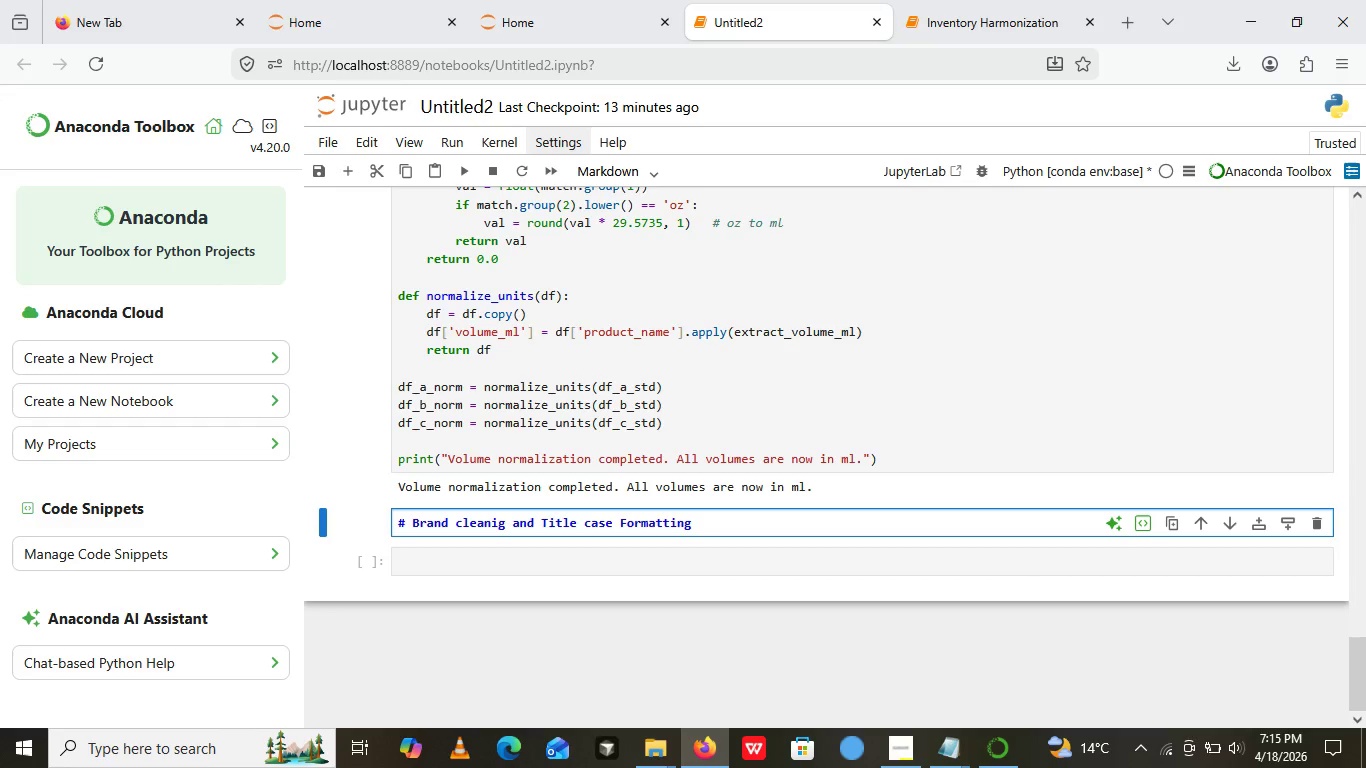 
key(Enter)
 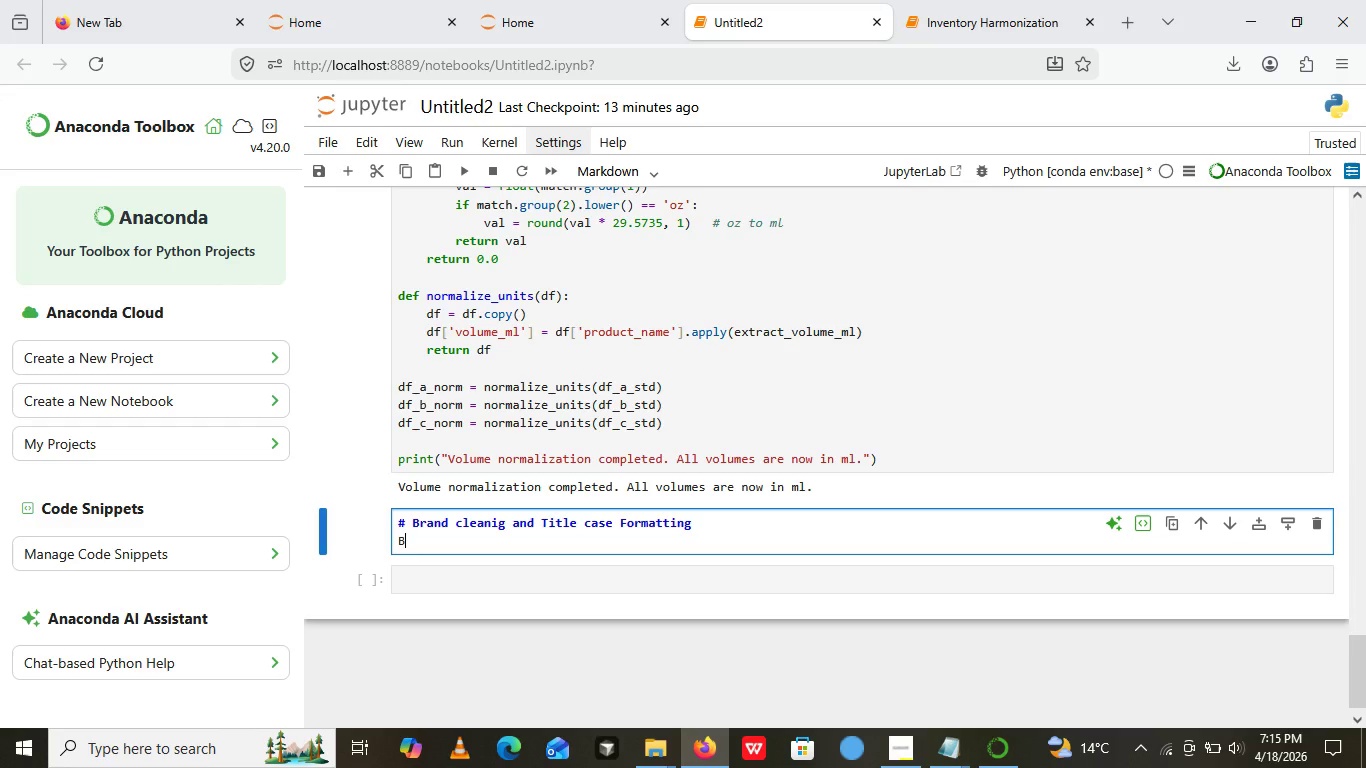 
type(Brand names appered in many du)
key(Backspace)
type(ifferent format )
 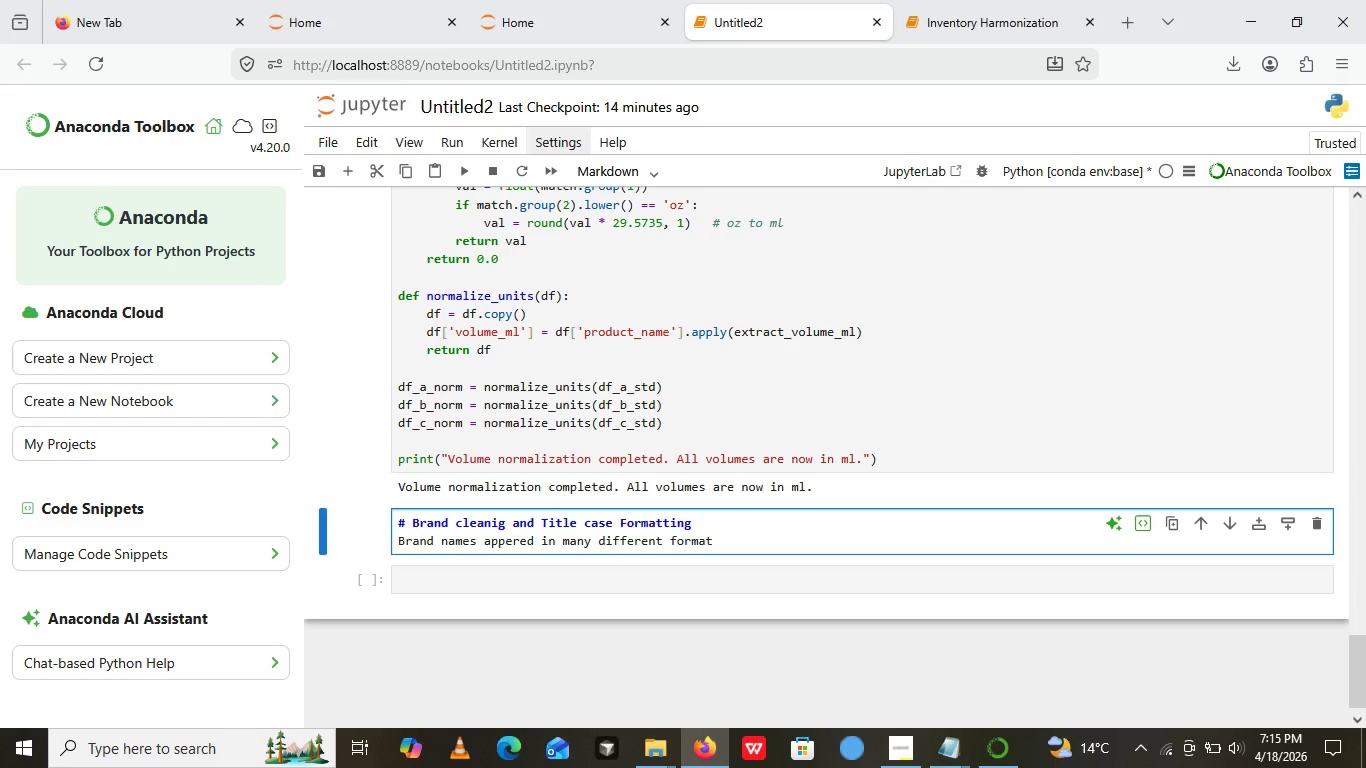 
key(Backspace)
 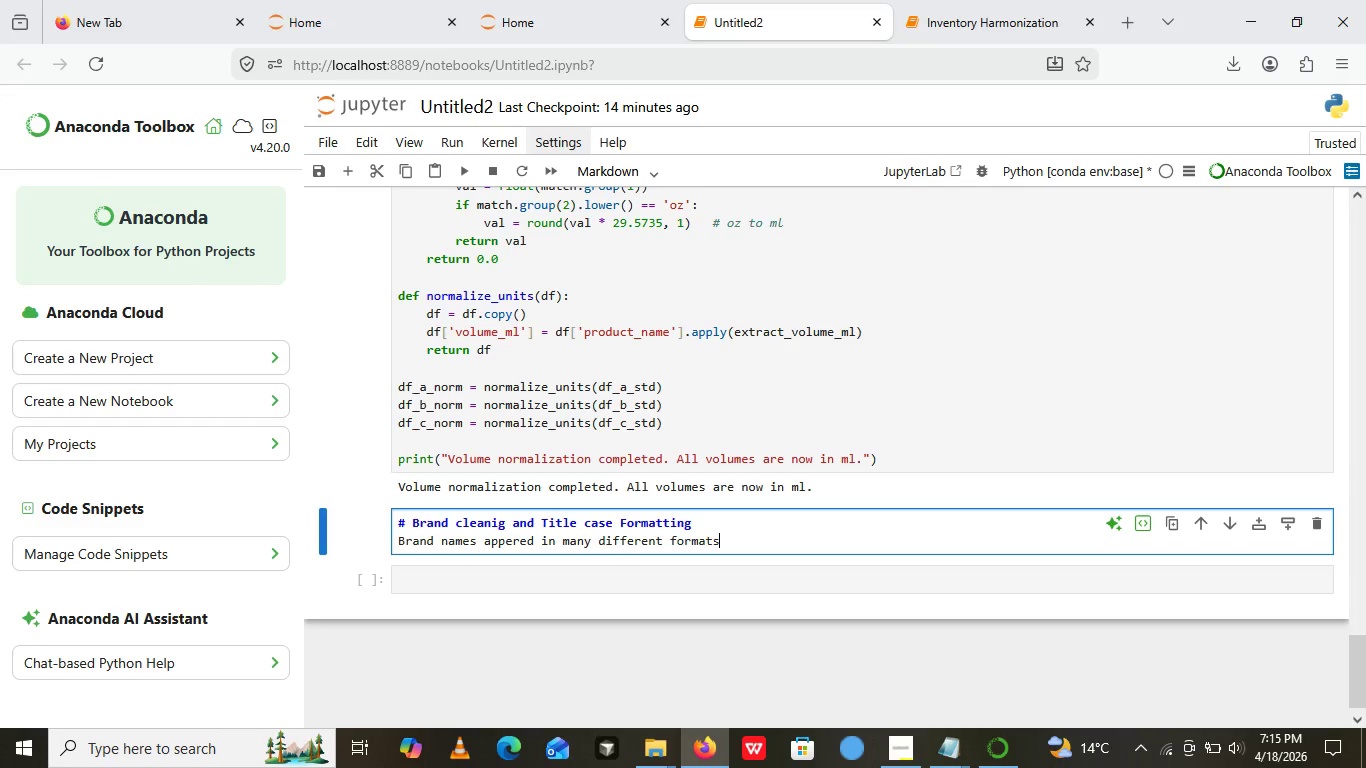 
key(S)
 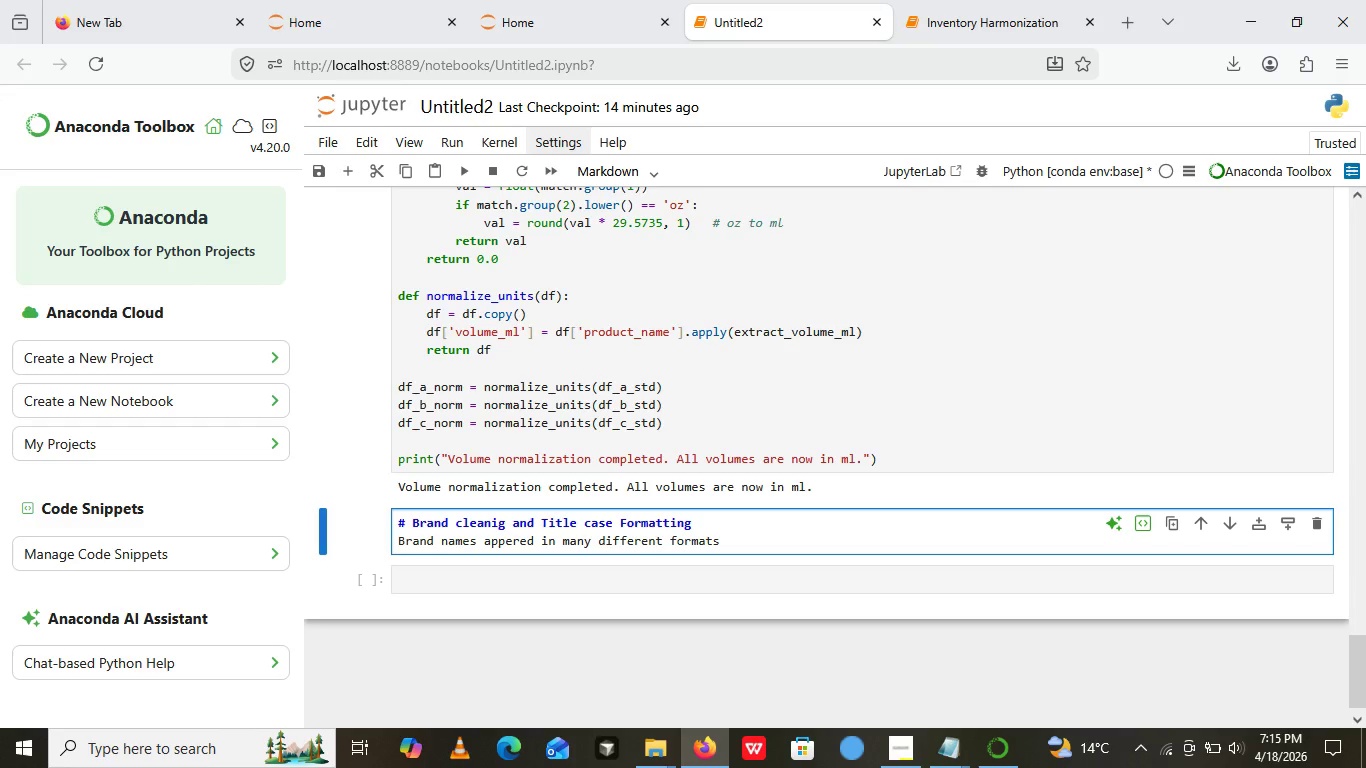 
type(()/)
key(Backspace)
 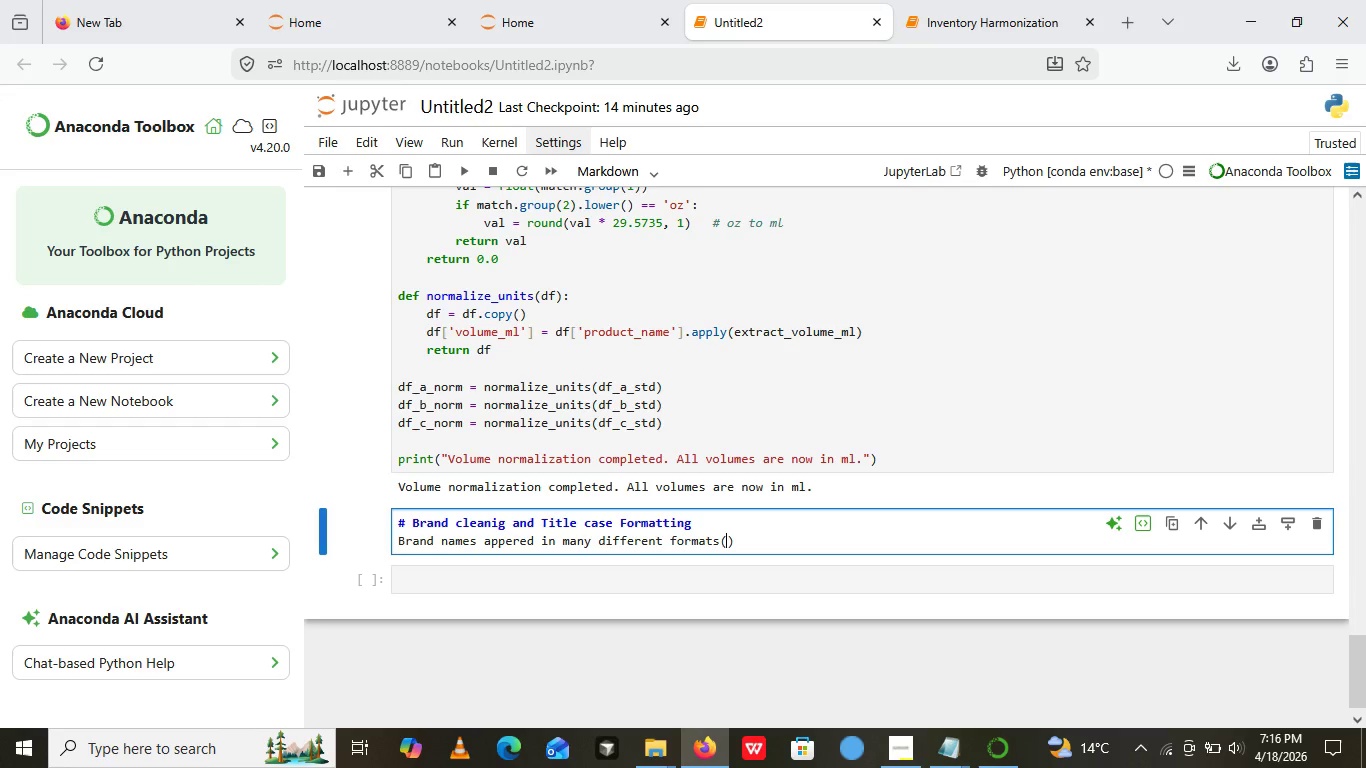 
key(ArrowLeft)
 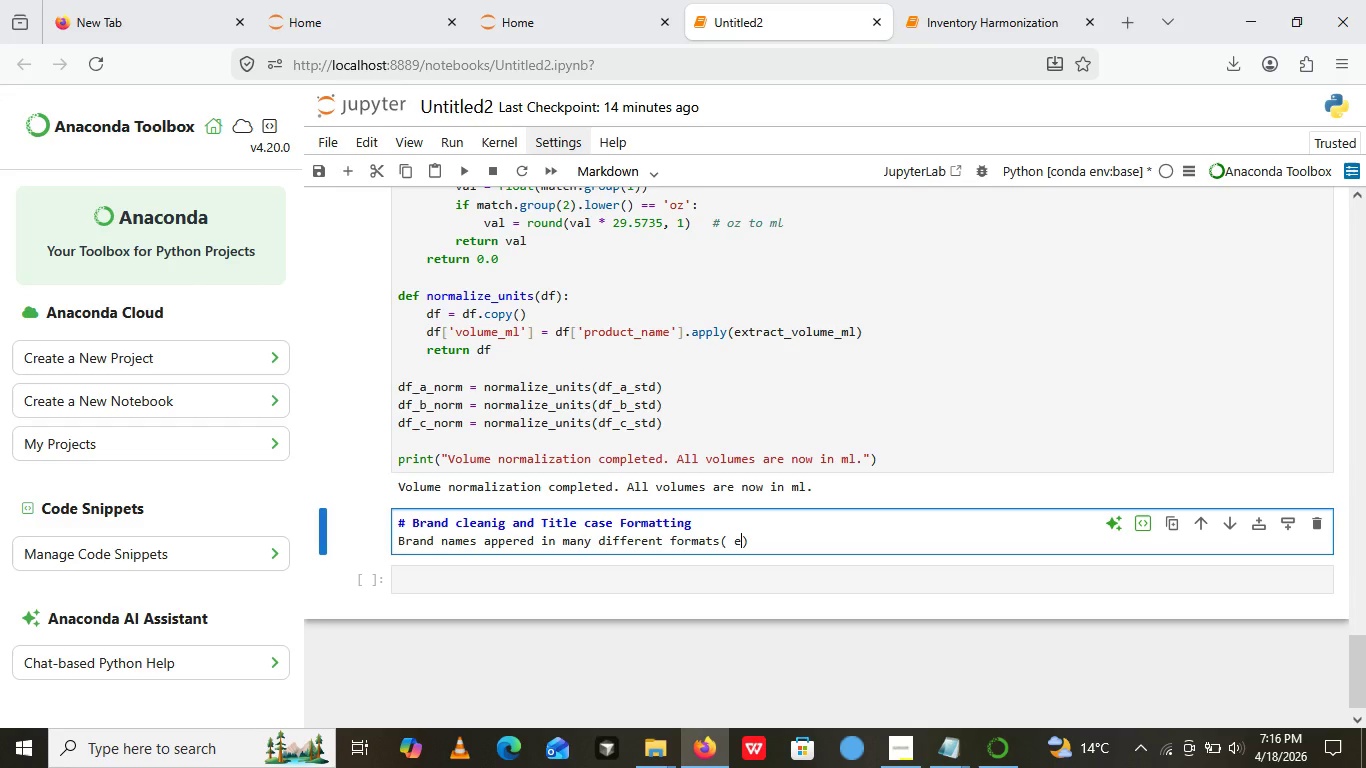 
type( eg ')
key(Backspace)
type("")
 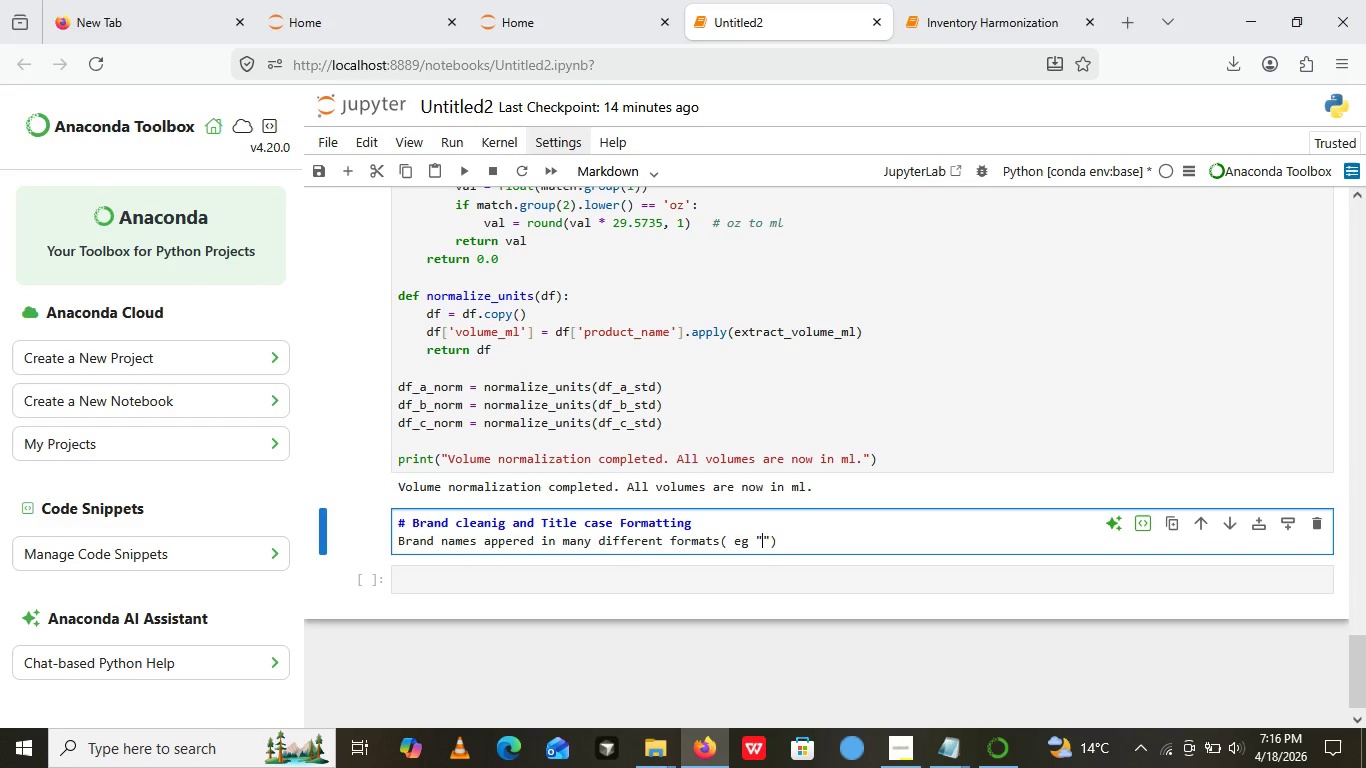 
key(ArrowLeft)
 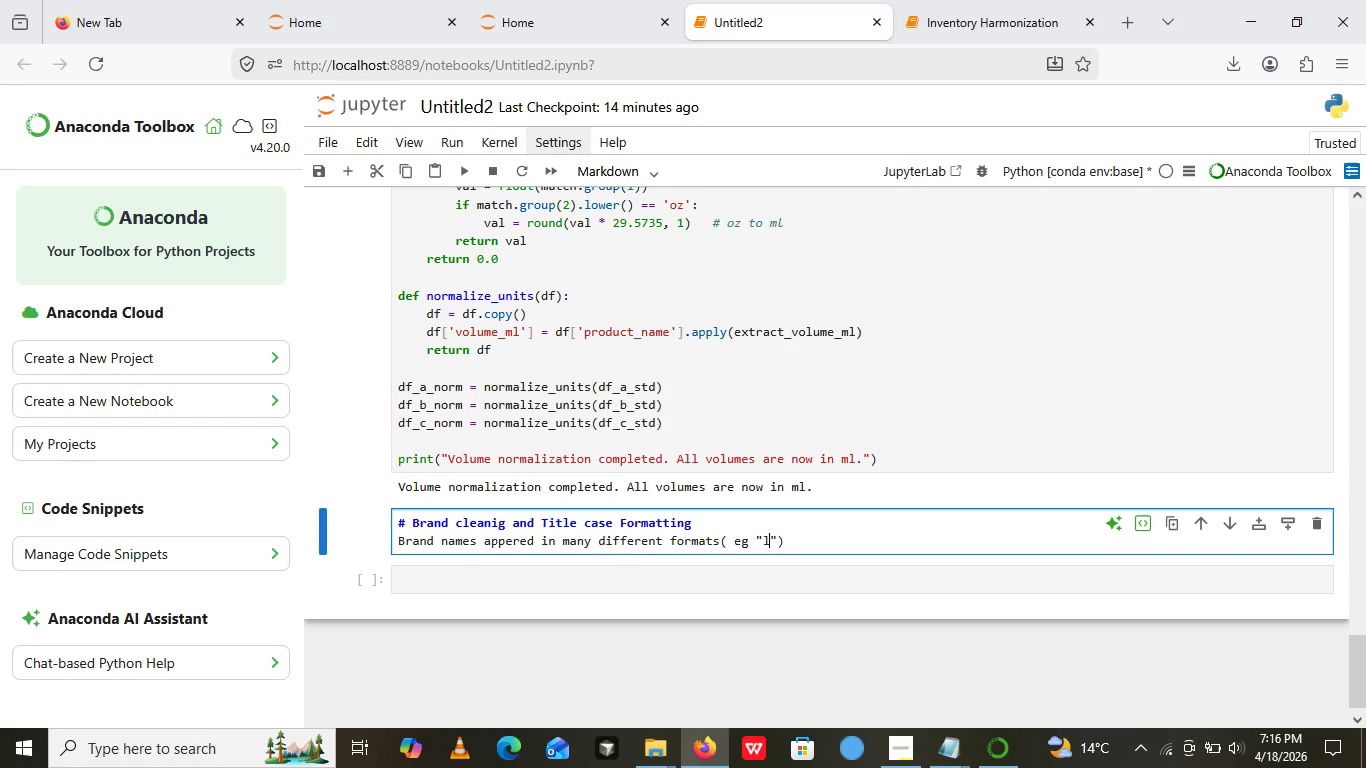 
type(la rocher postay)
 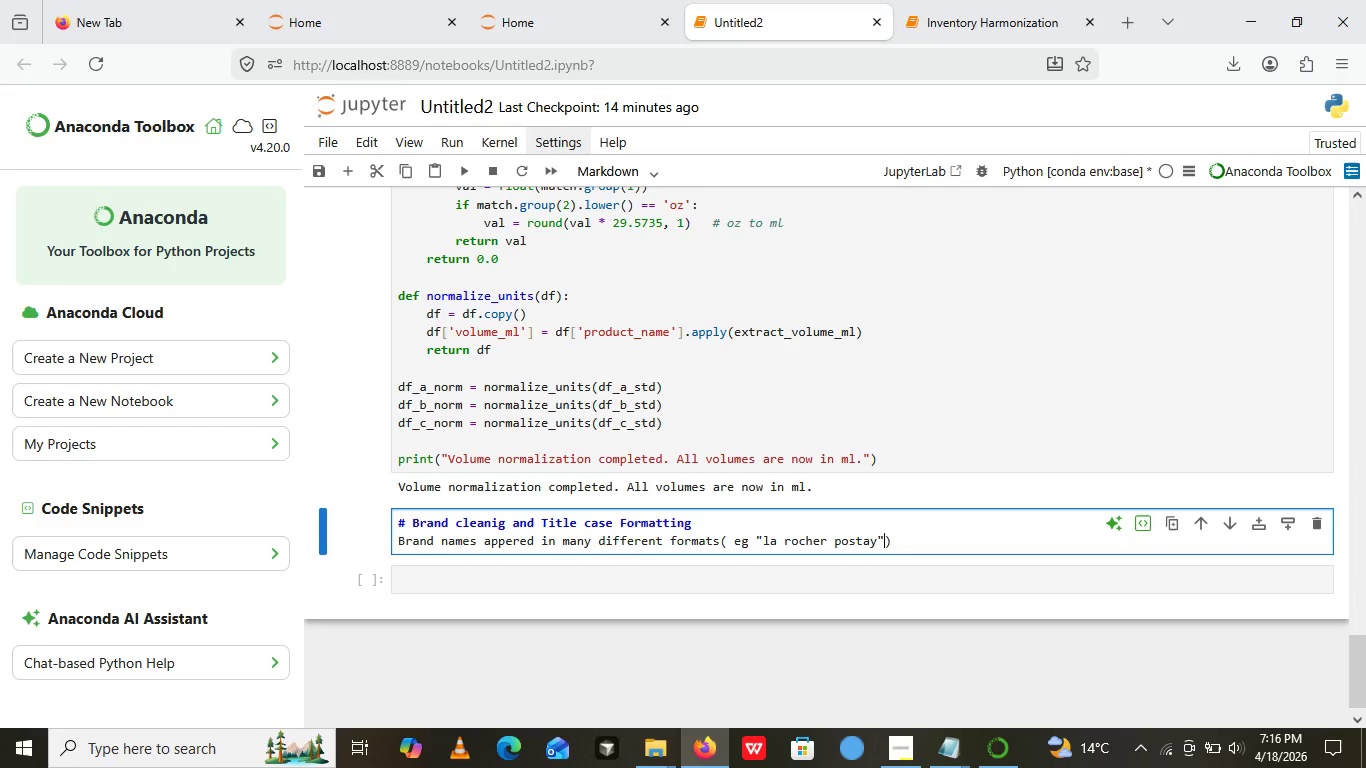 
key(ArrowRight)
 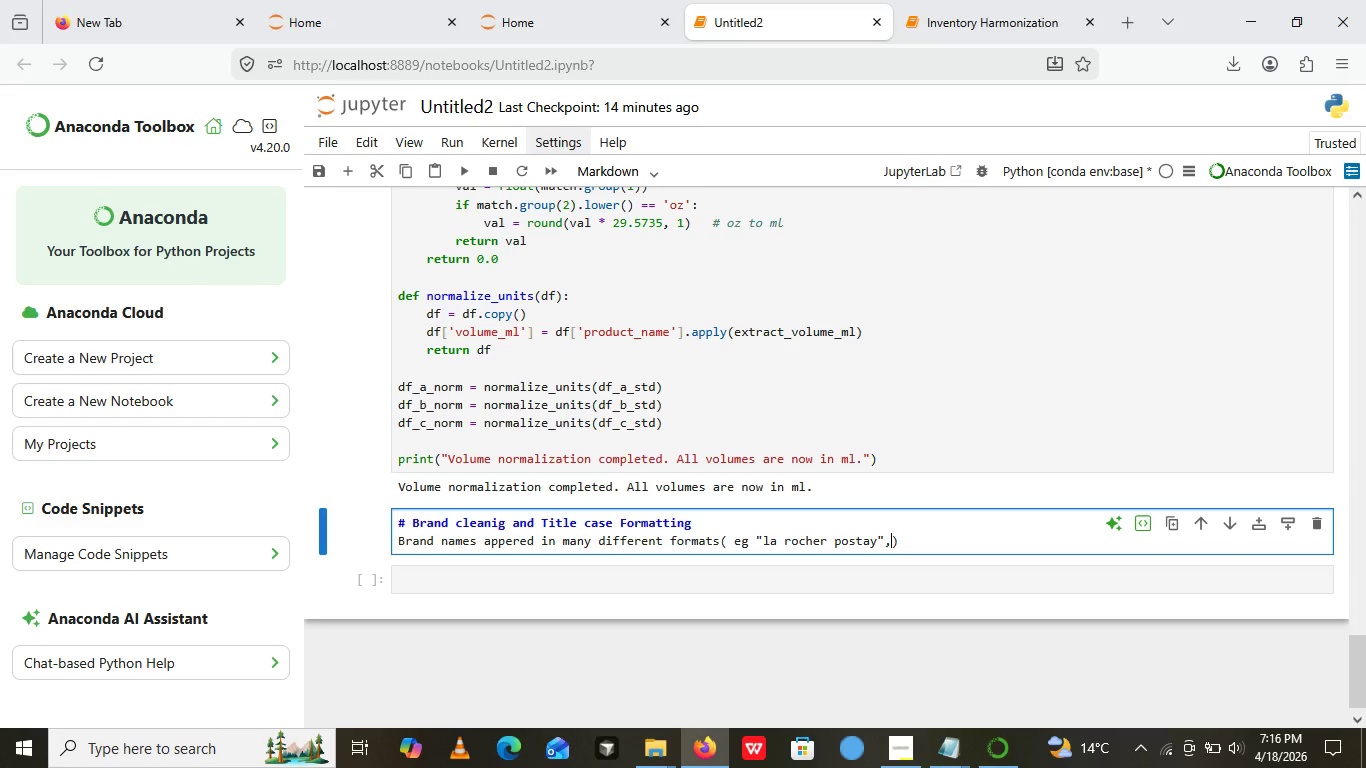 
key(Comma)
 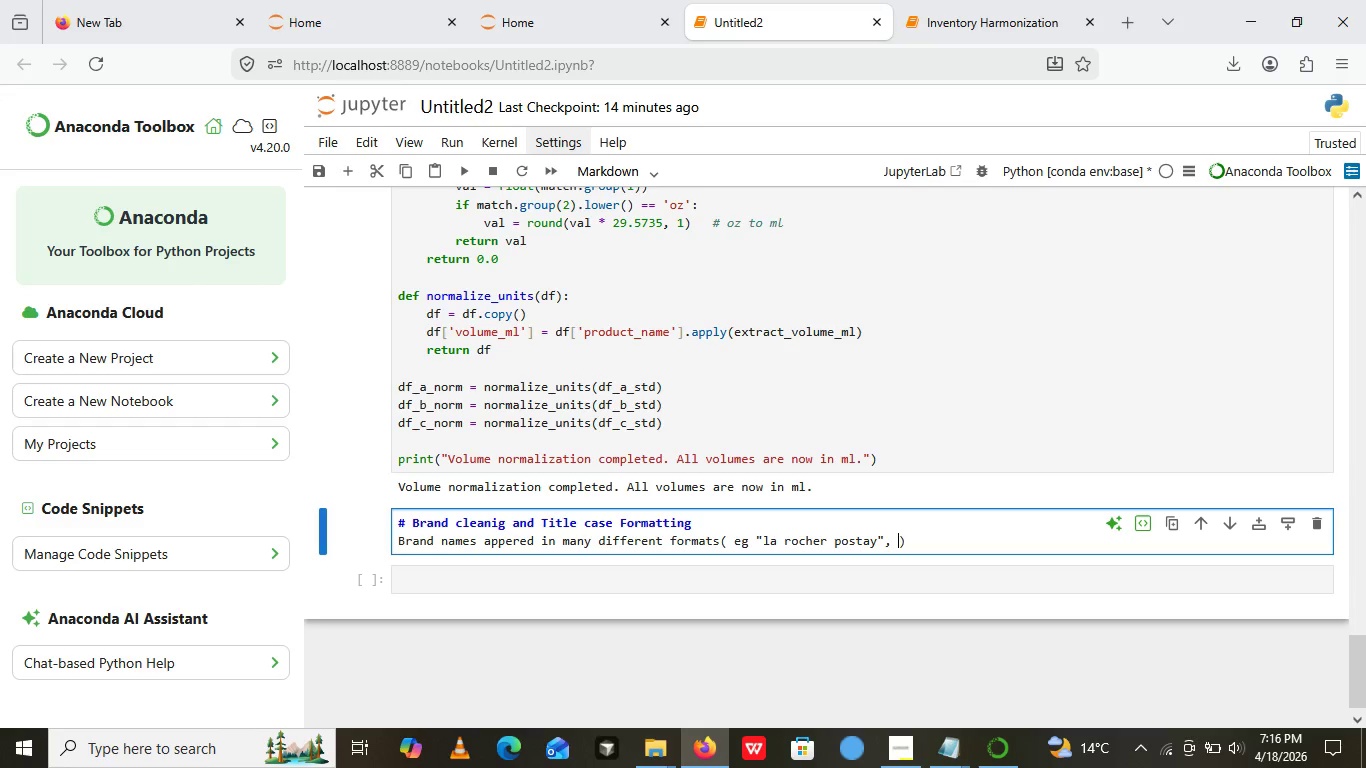 
key(Space)
 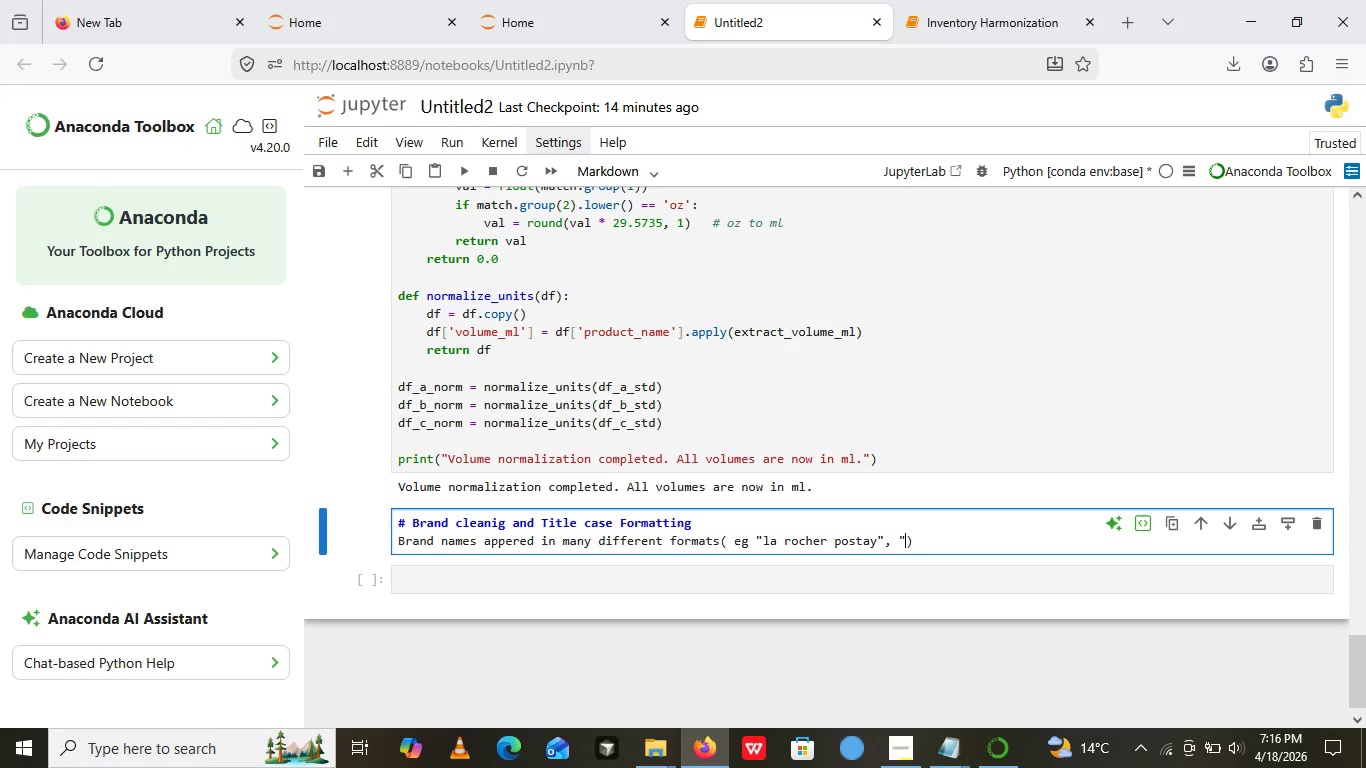 
key(Shift+Quote)
 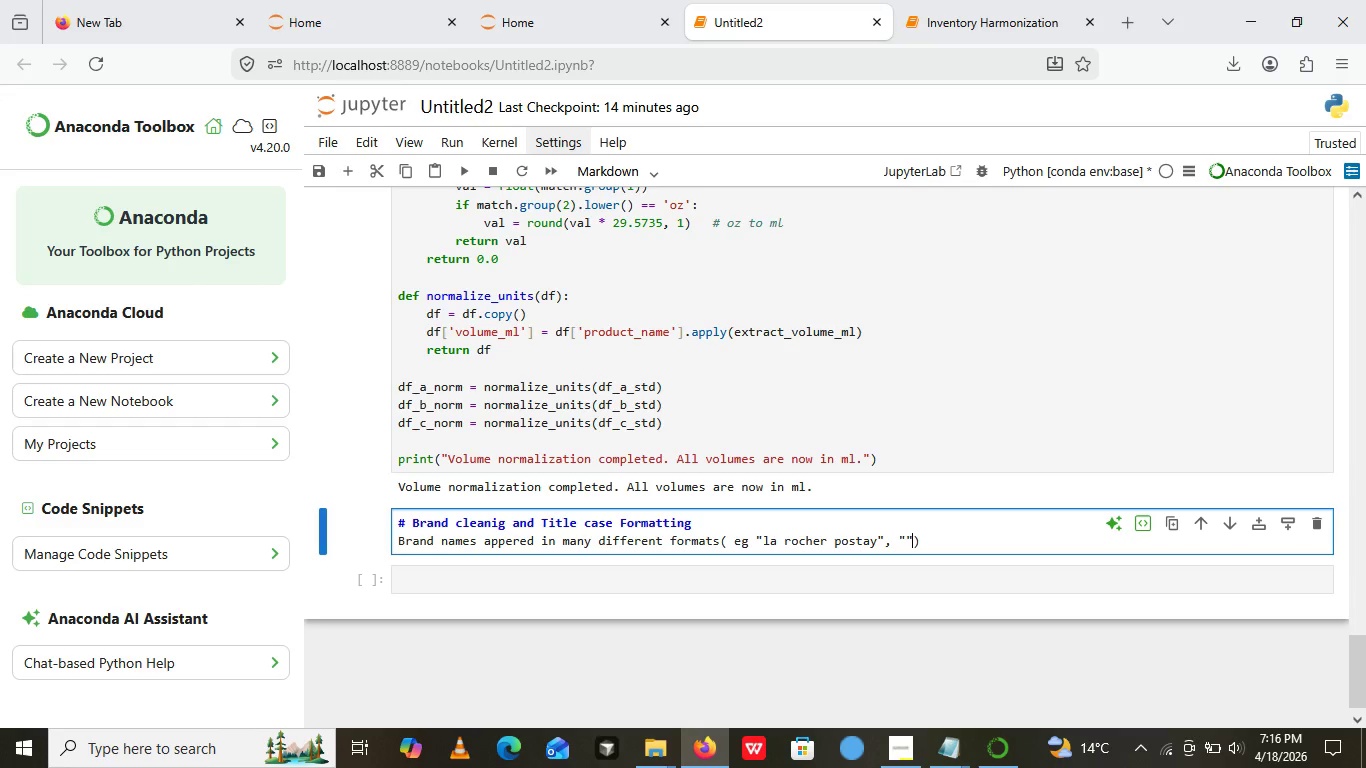 
key(Shift+Quote)
 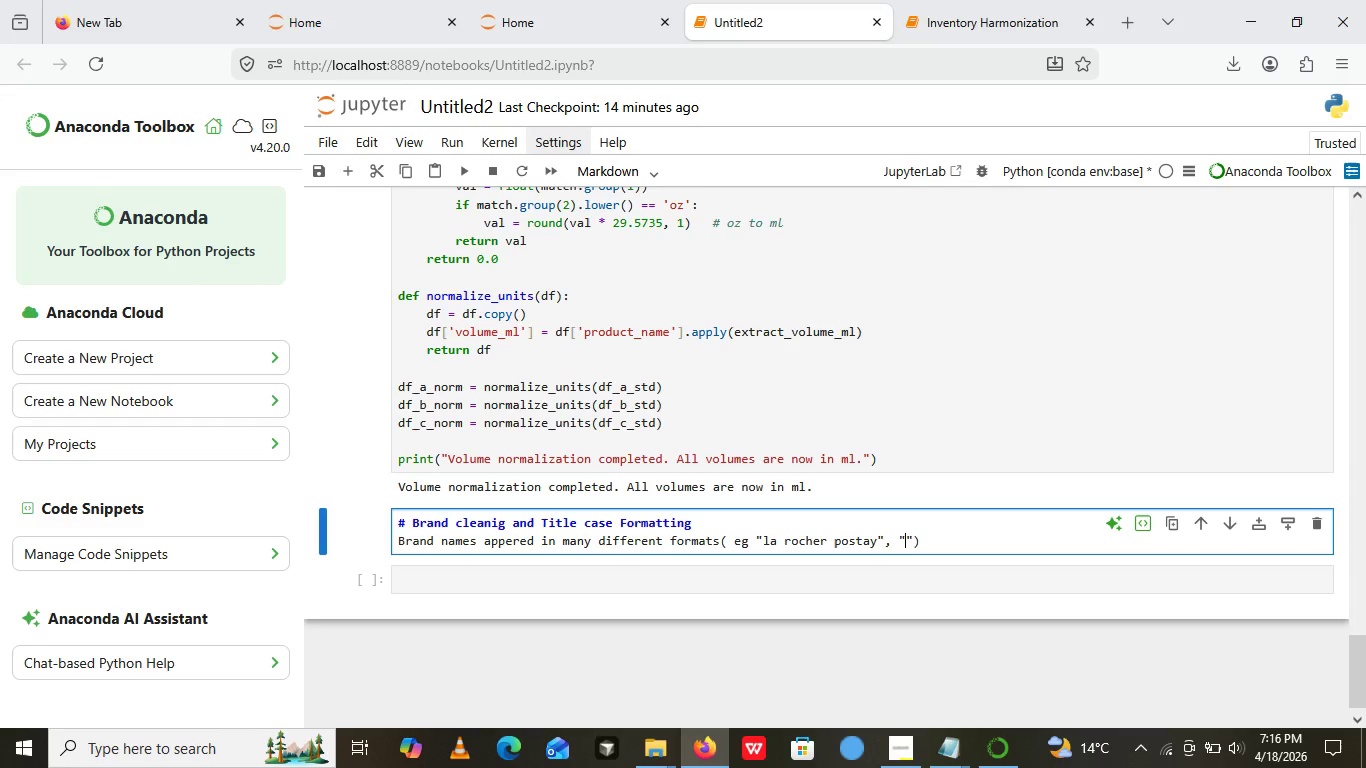 
key(ArrowLeft)
 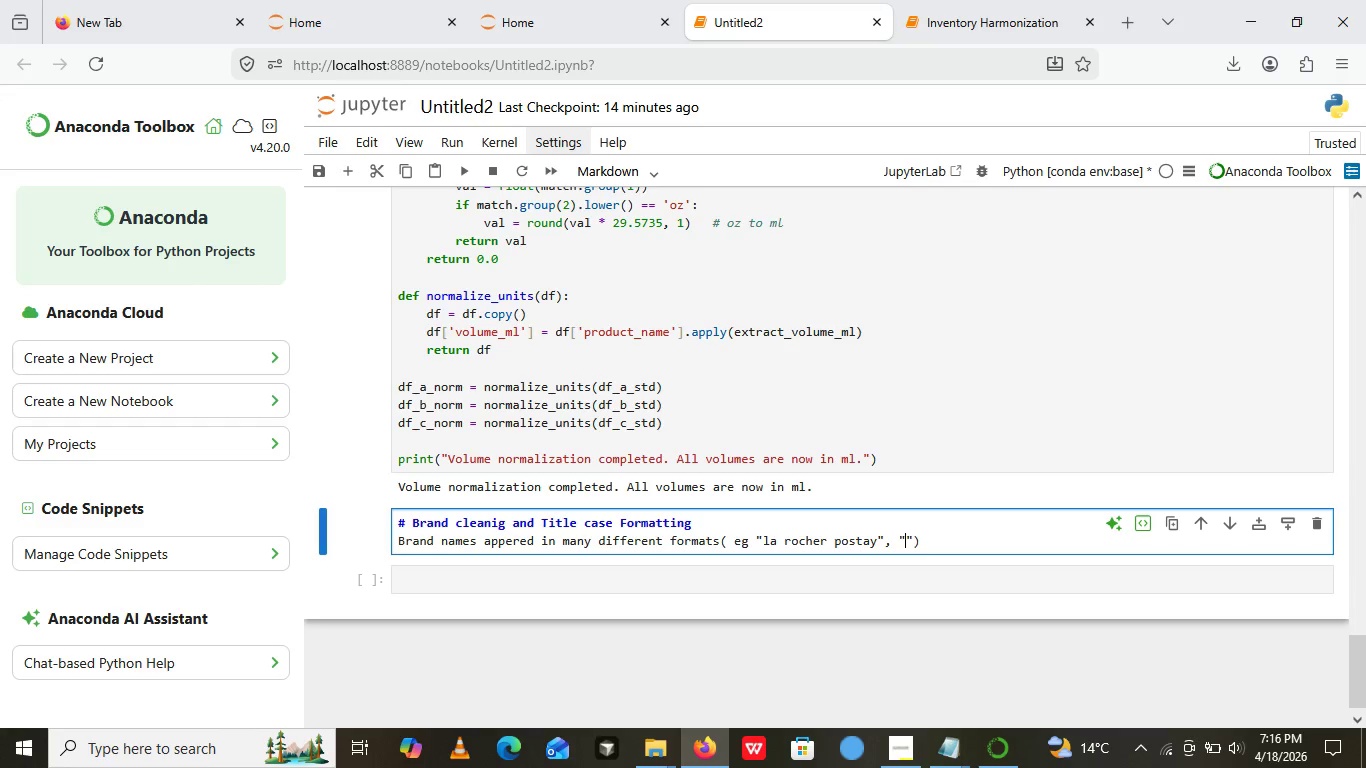 
type(la)
key(Backspace)
key(Backspace)
type(LRP)
 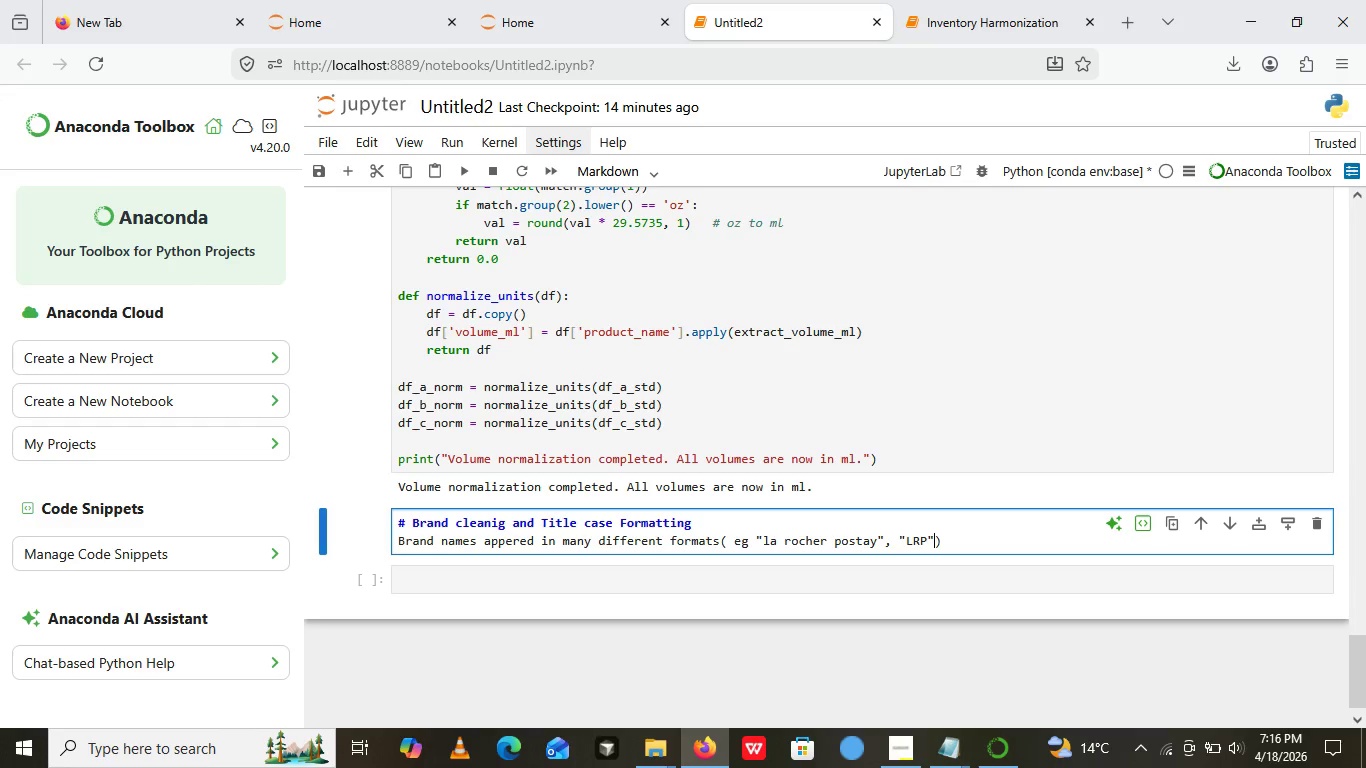 
key(ArrowRight)
 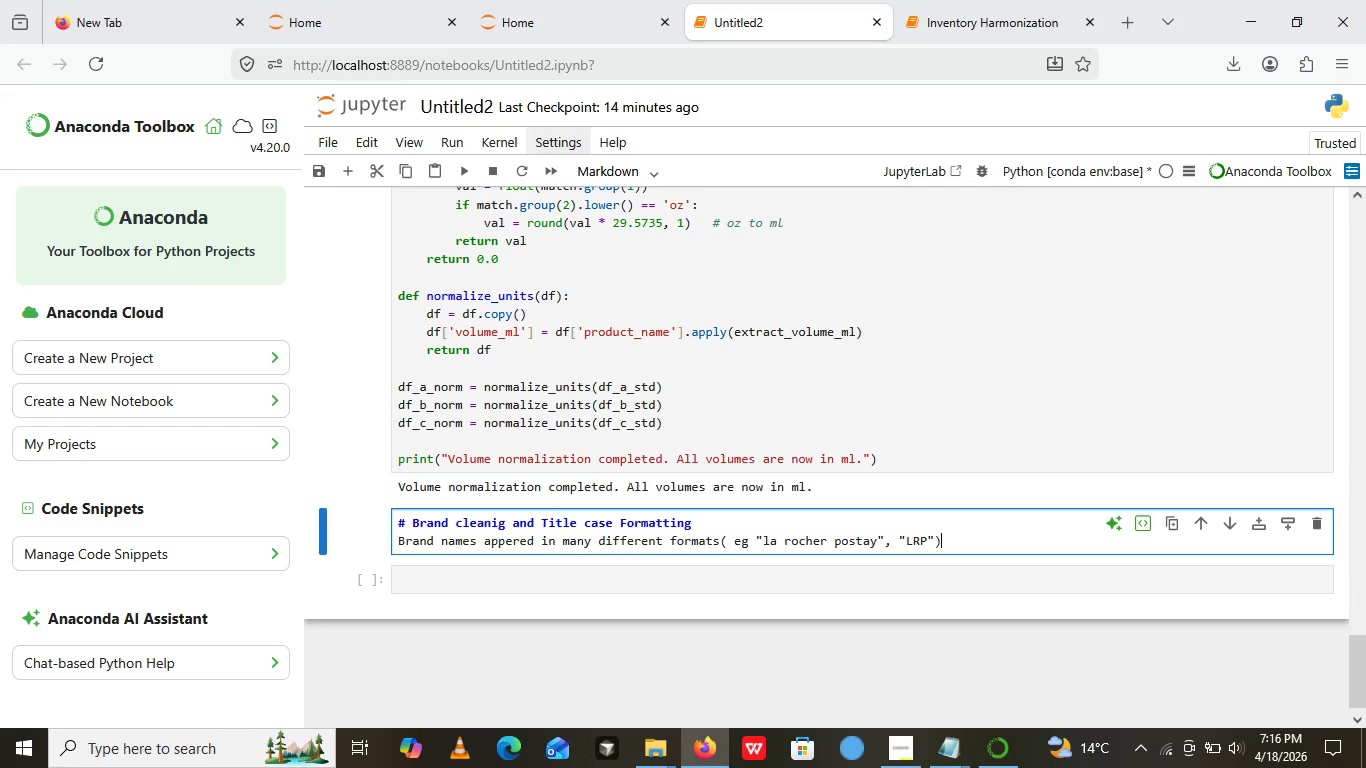 
key(ArrowRight)
 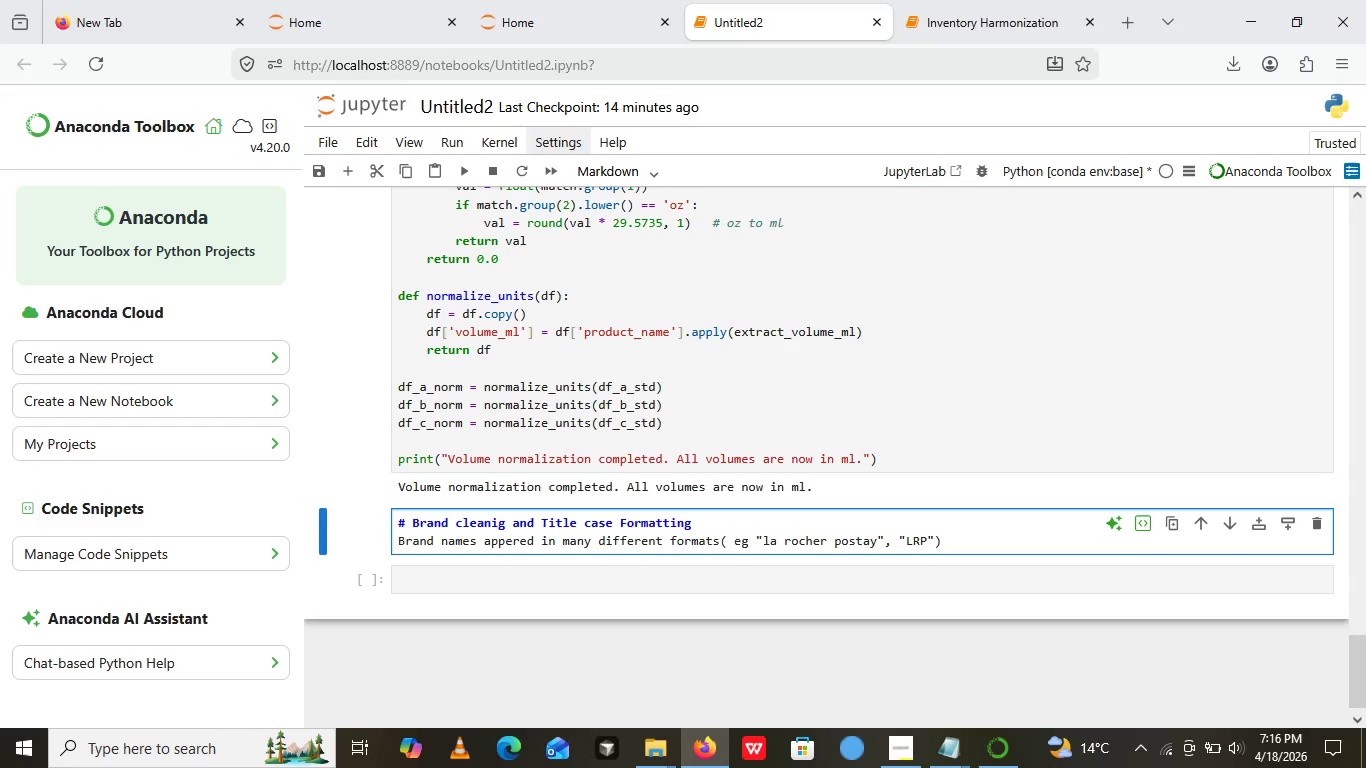 
key(ArrowRight)
 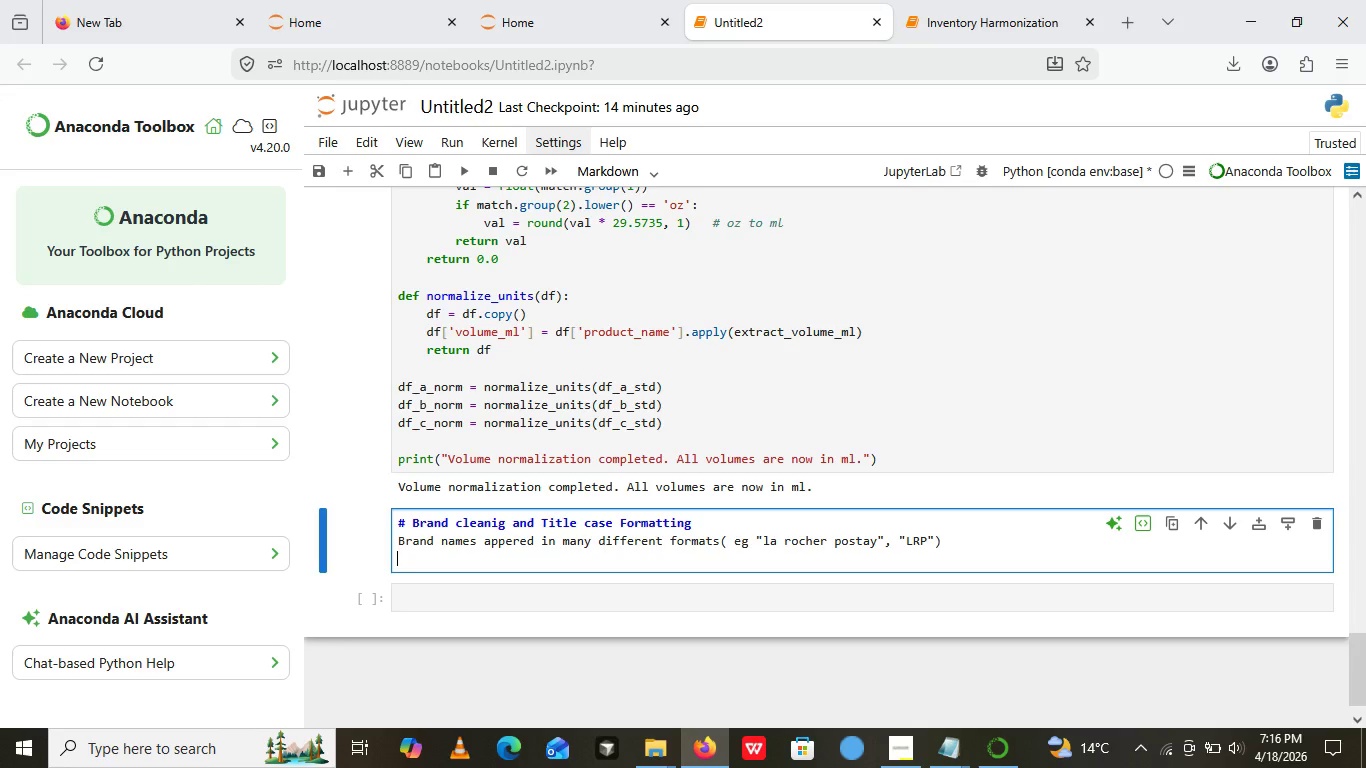 
key(Enter)
 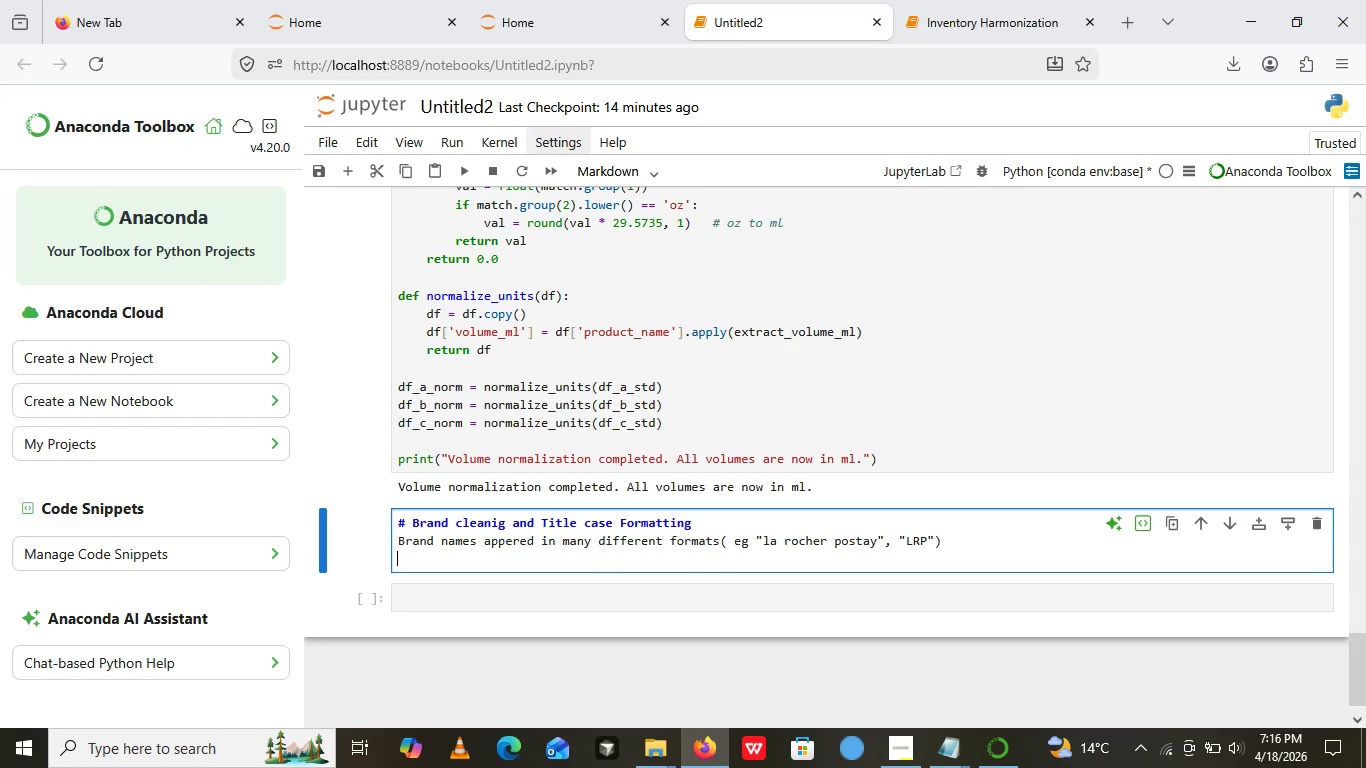 
type(I used string mappin )
key(Backspace)
type(g to standardize  them)
 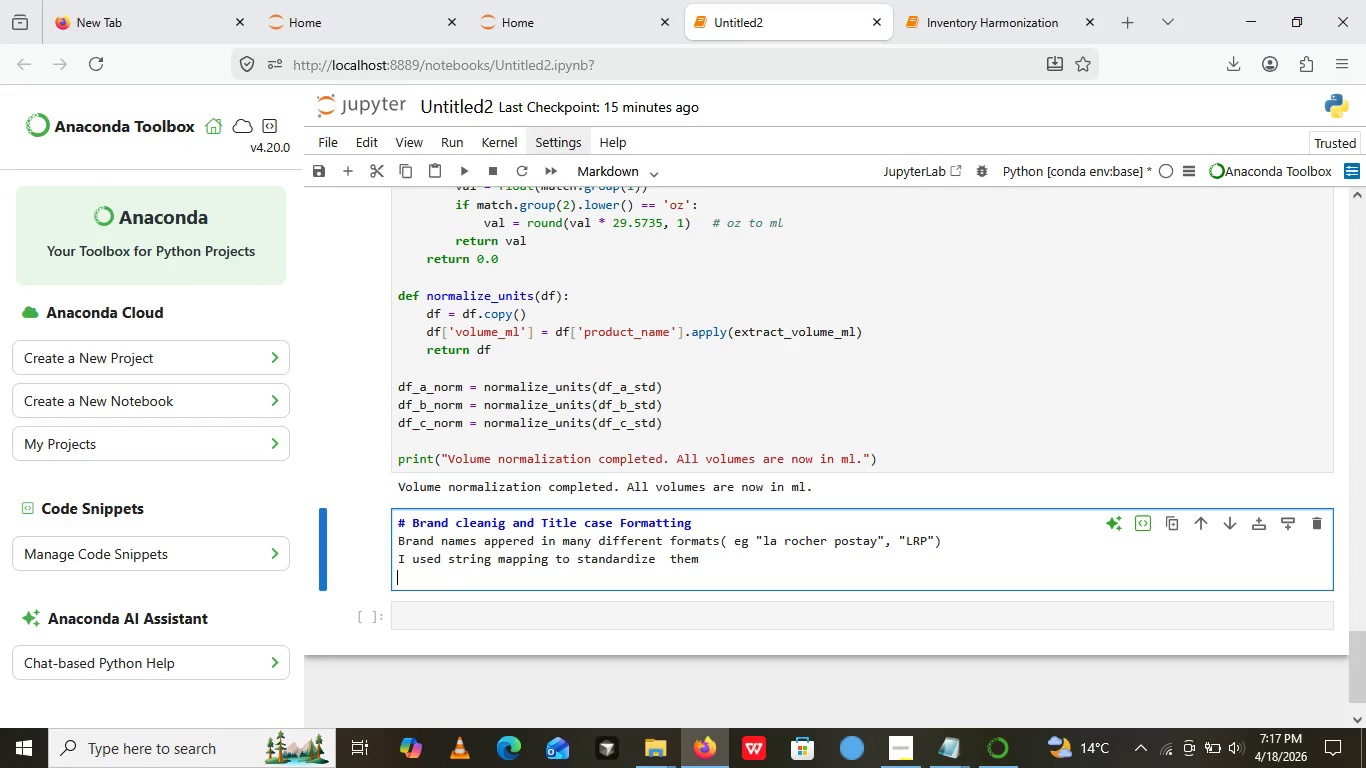 
key(Enter)
 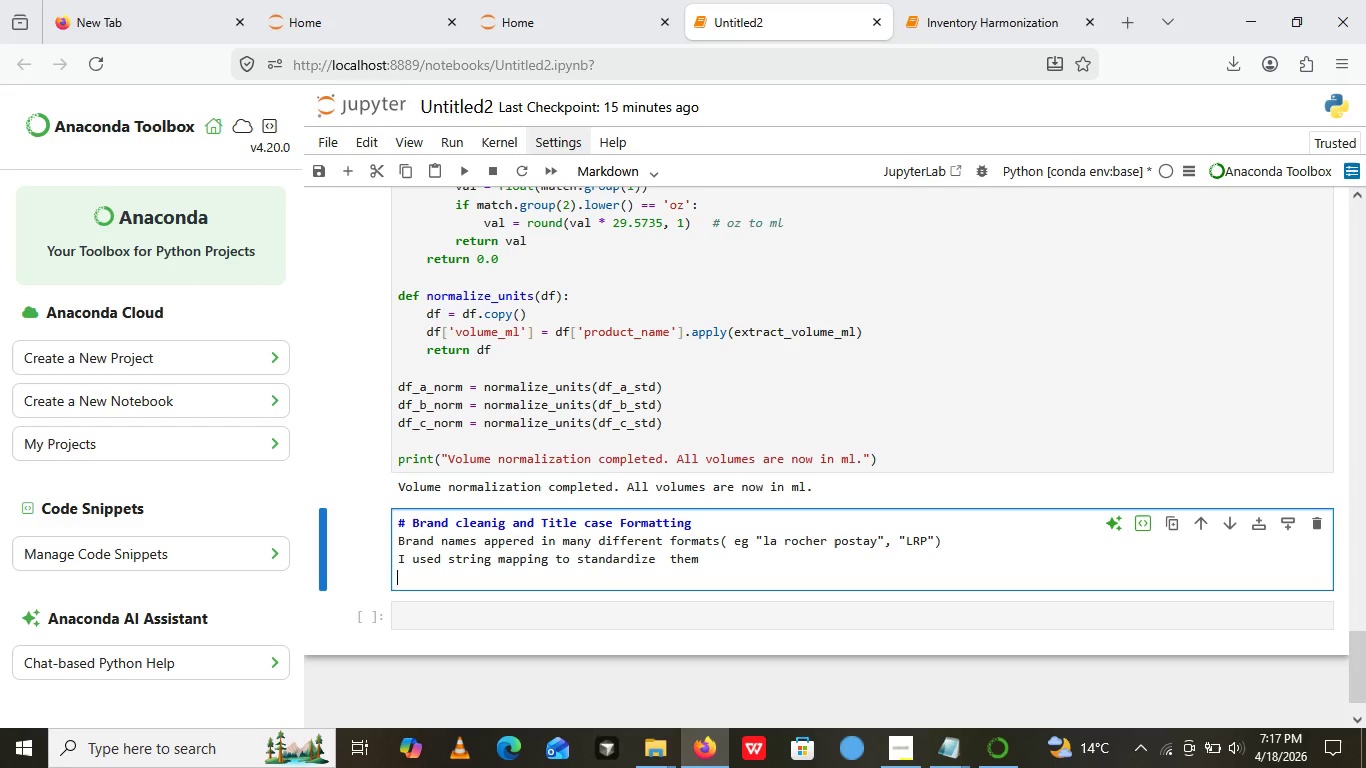 
type(I also )
 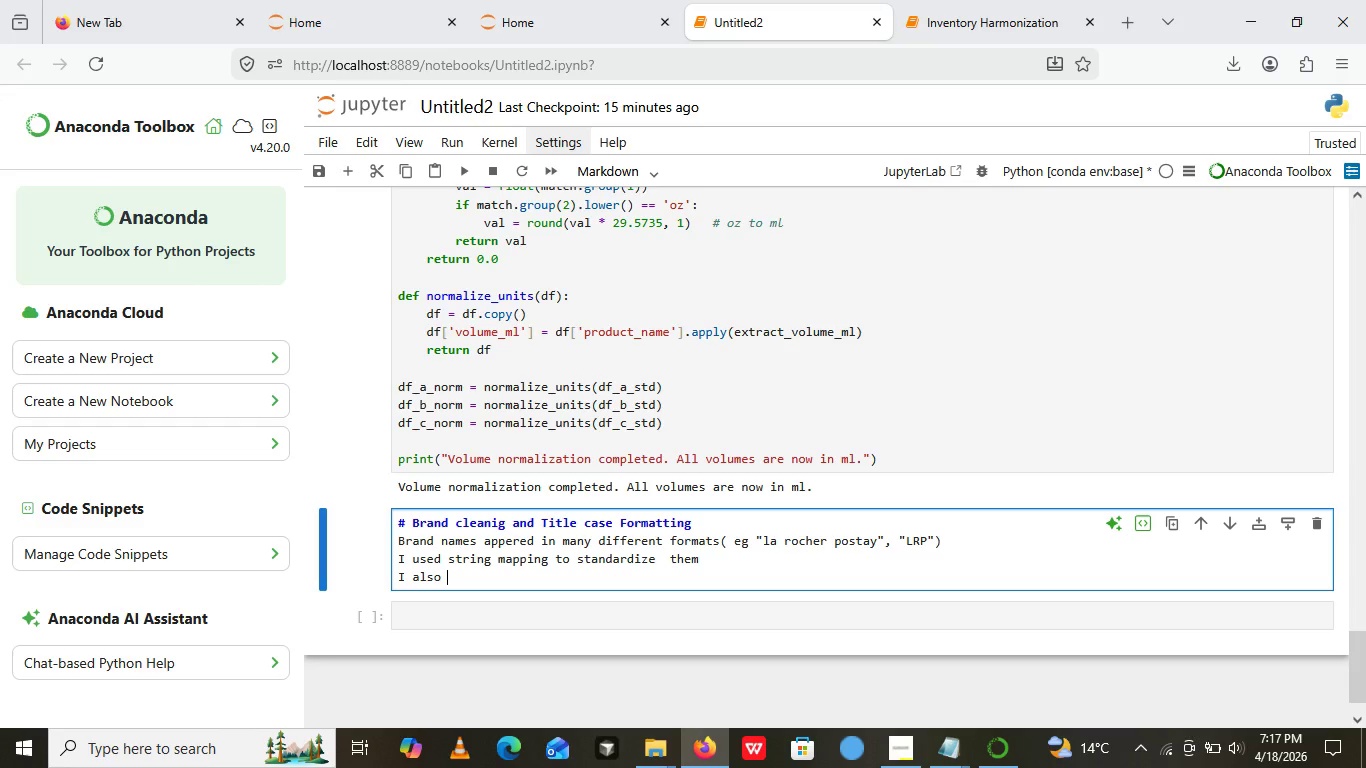 
type(Converted all producr)
key(Backspace)
type(t all )
 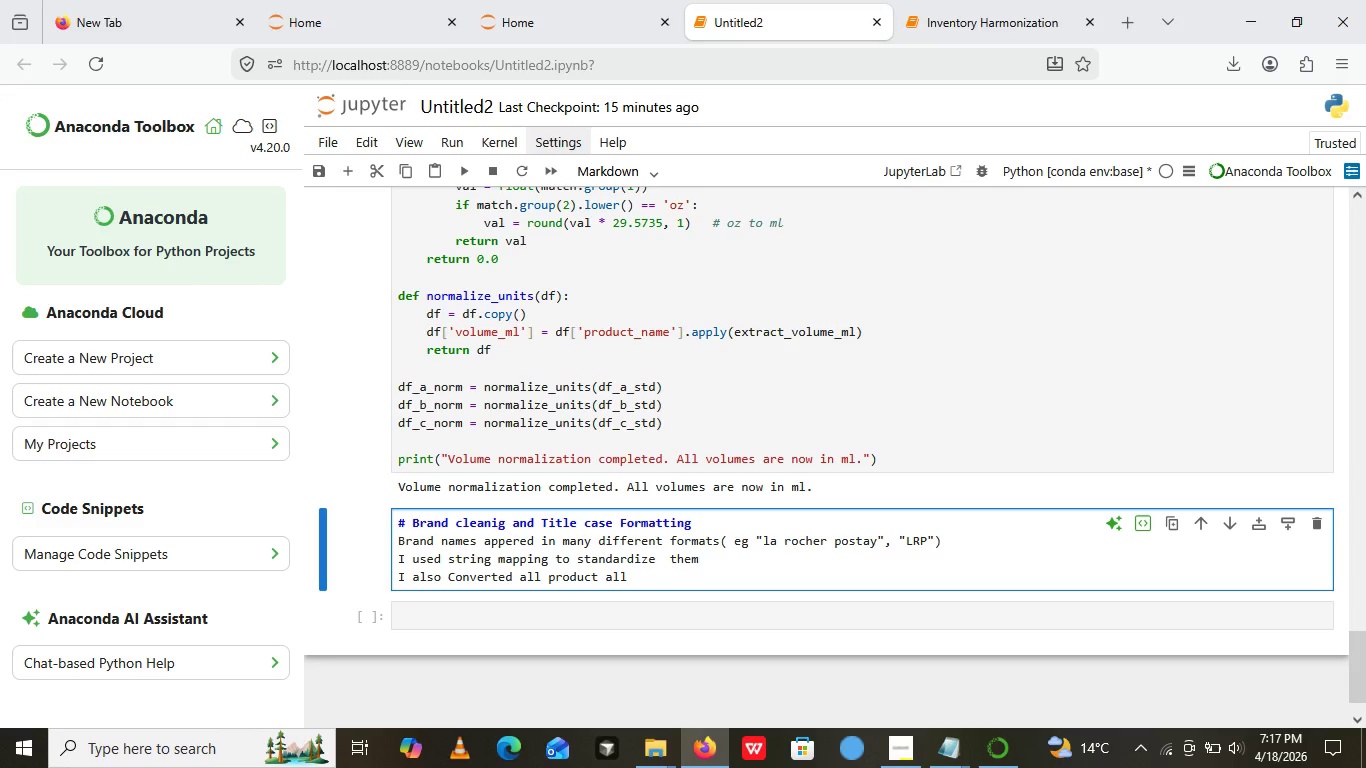 
key(Backspace)
key(Backspace)
key(Backspace)
key(Backspace)
type(name )
key(Backspace)
type(s and catagorie )
key(Backspace)
type(s)
 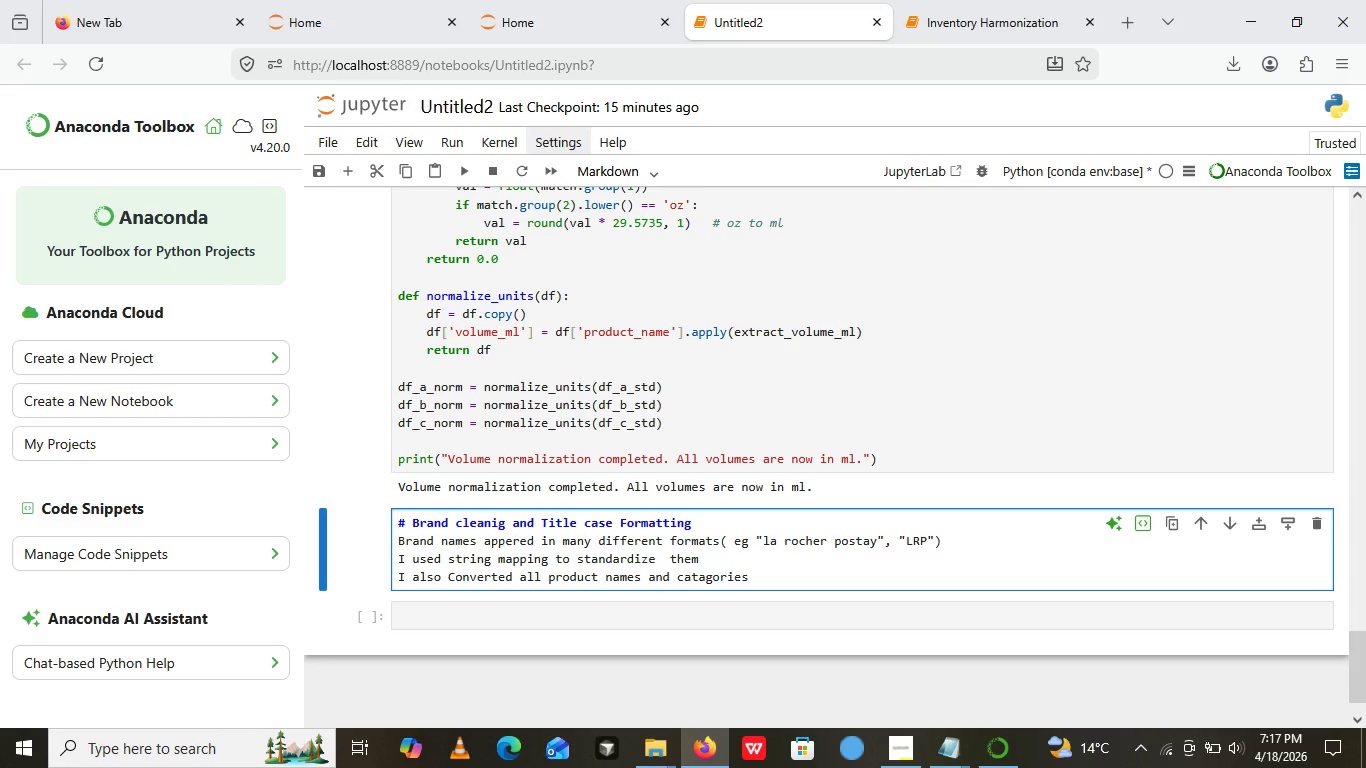 
type(to Title case for a clean )
key(Backspace)
type(, professional look.)
 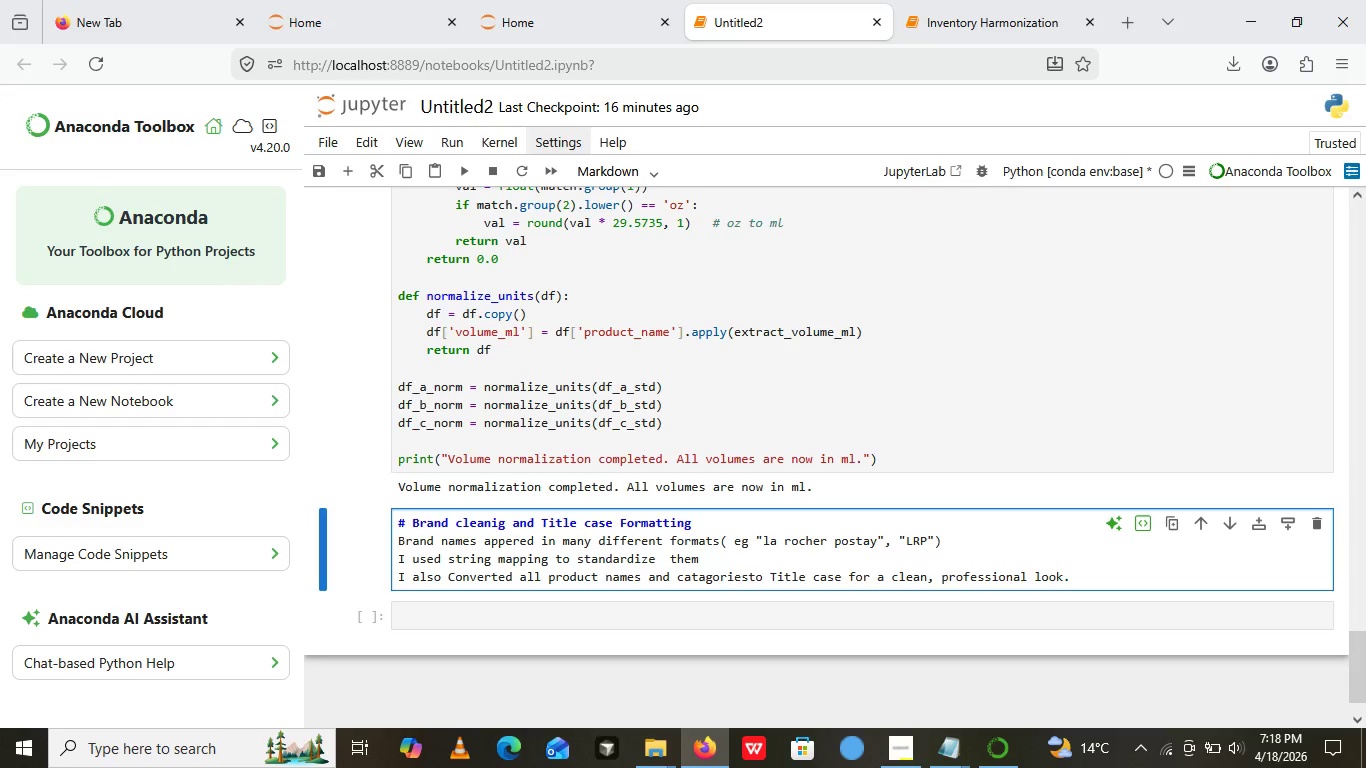 
key(Enter)
 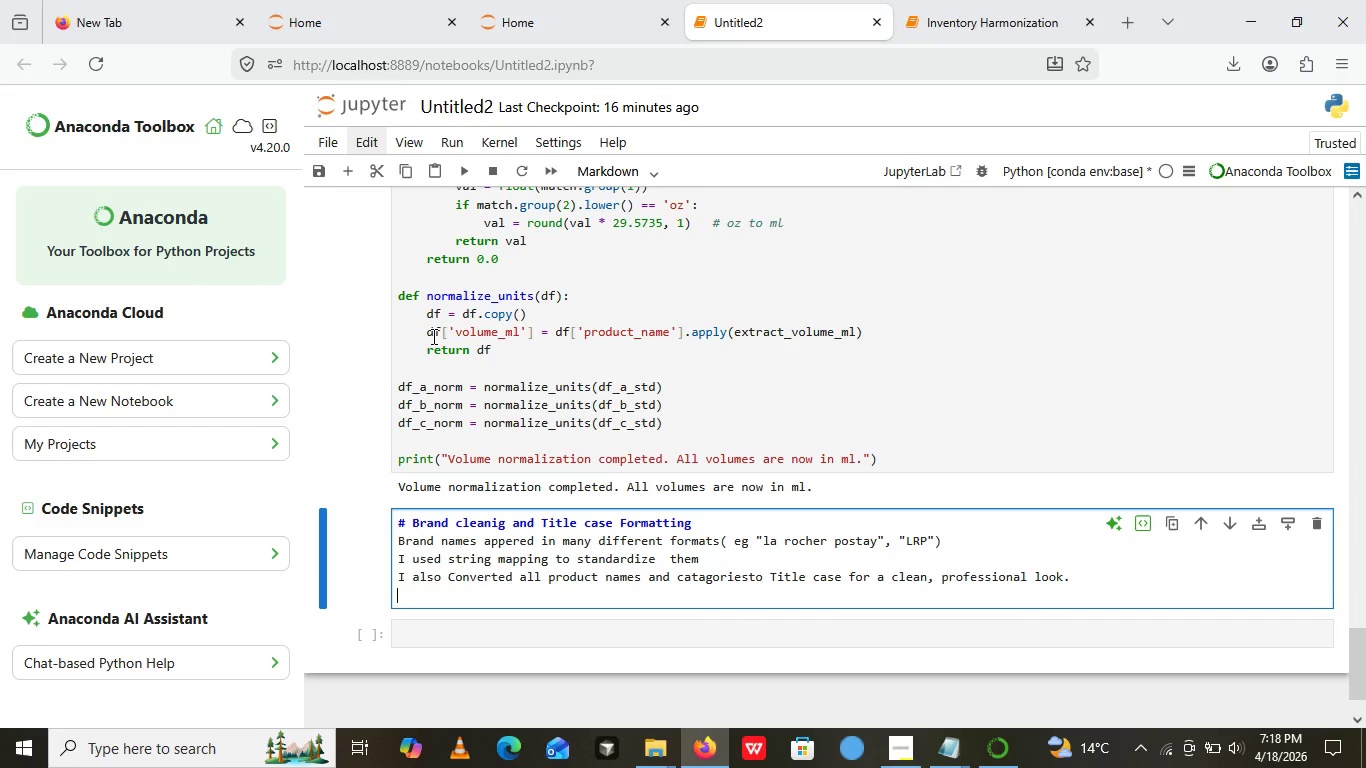 
key(Backspace)
 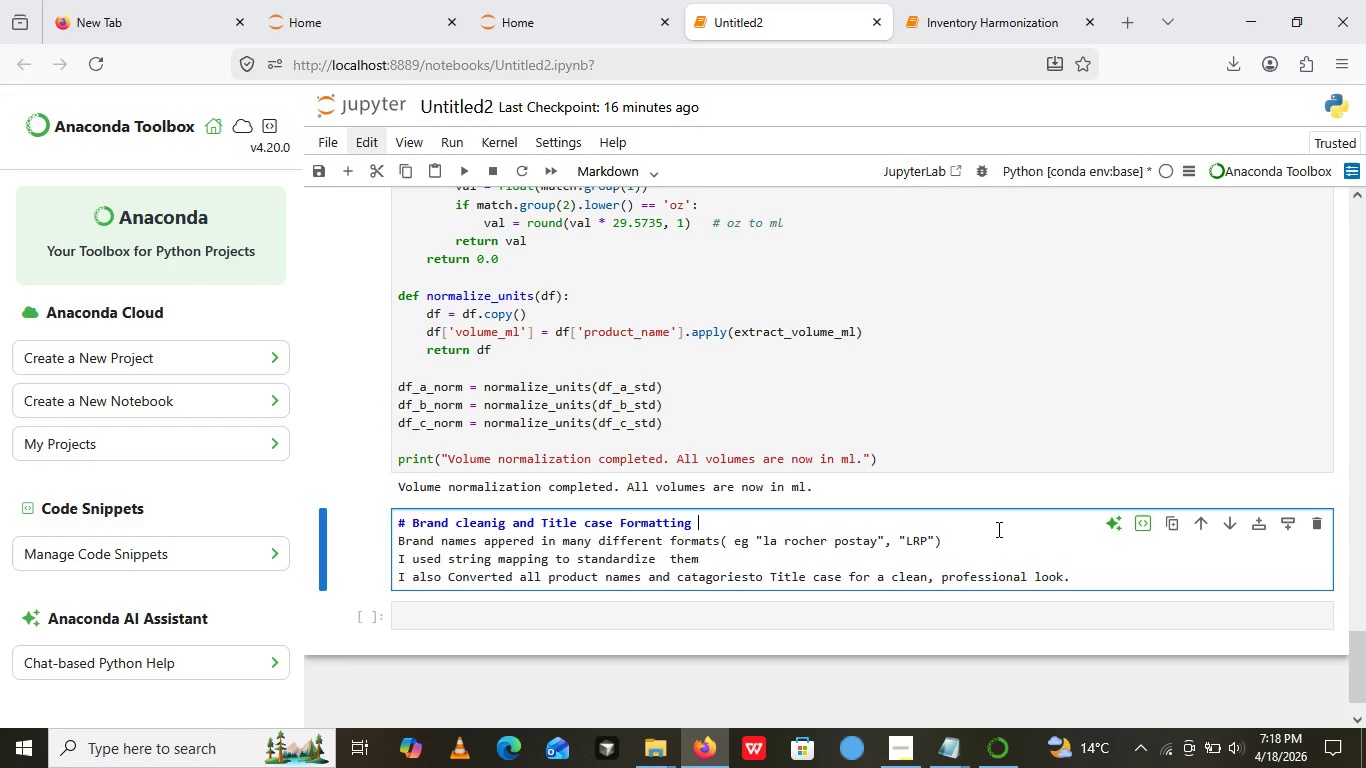 
left_click([997, 529])
 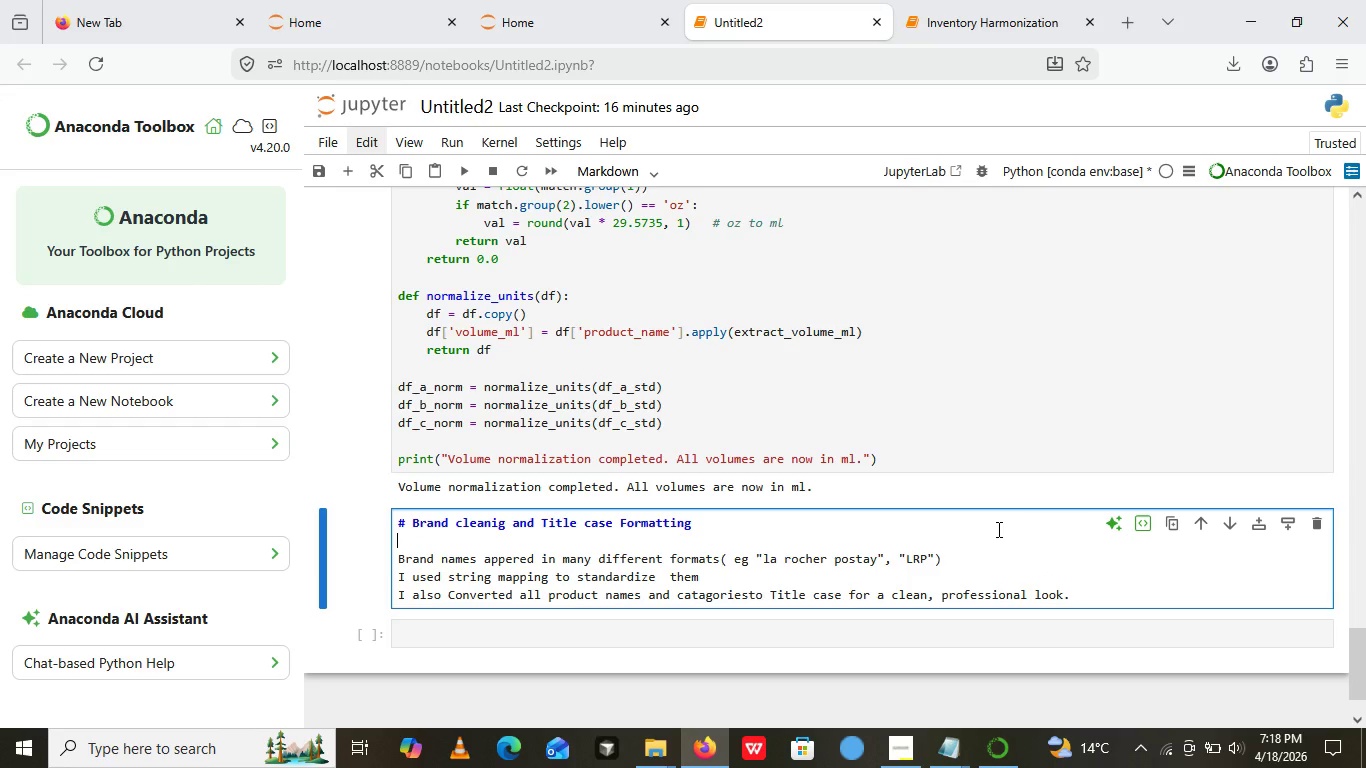 
key(Enter)
 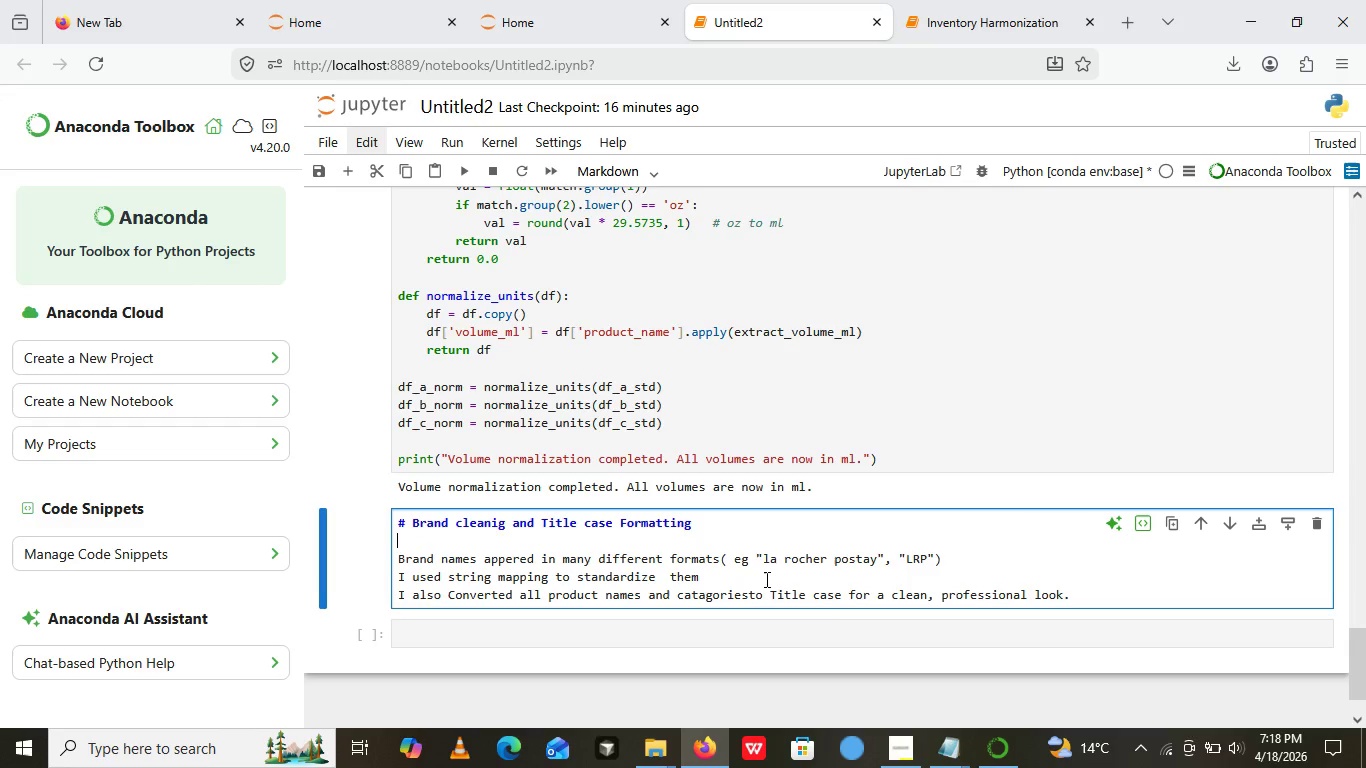 
key(Backspace)
 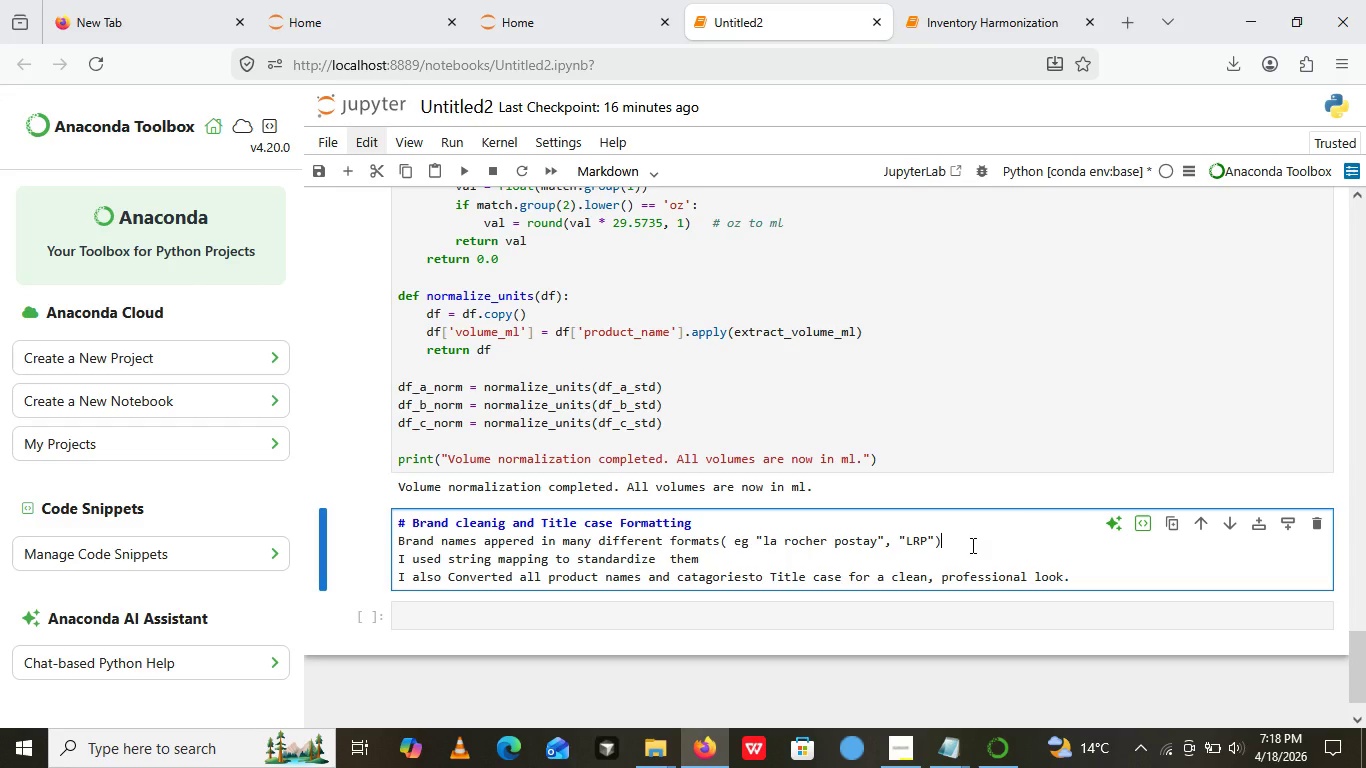 
left_click([971, 545])
 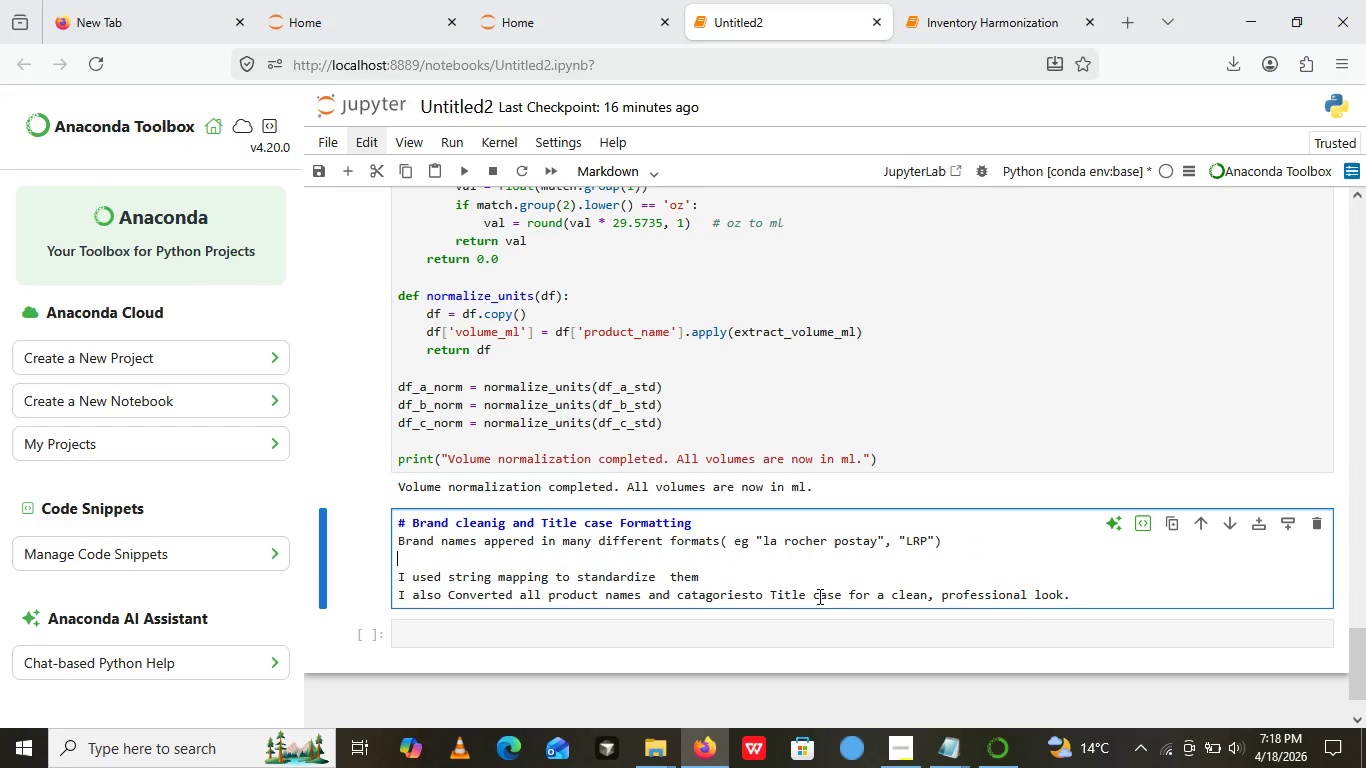 
key(Enter)
 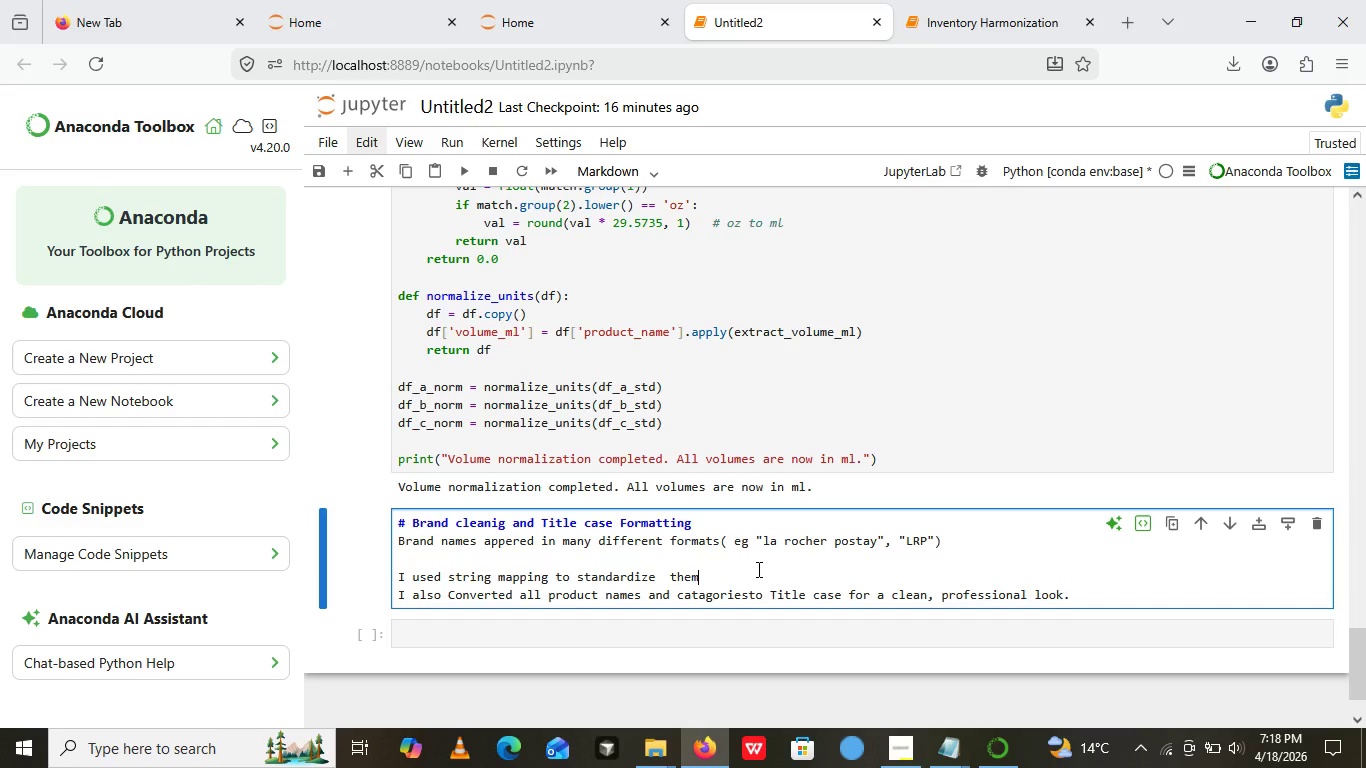 
left_click([757, 569])
 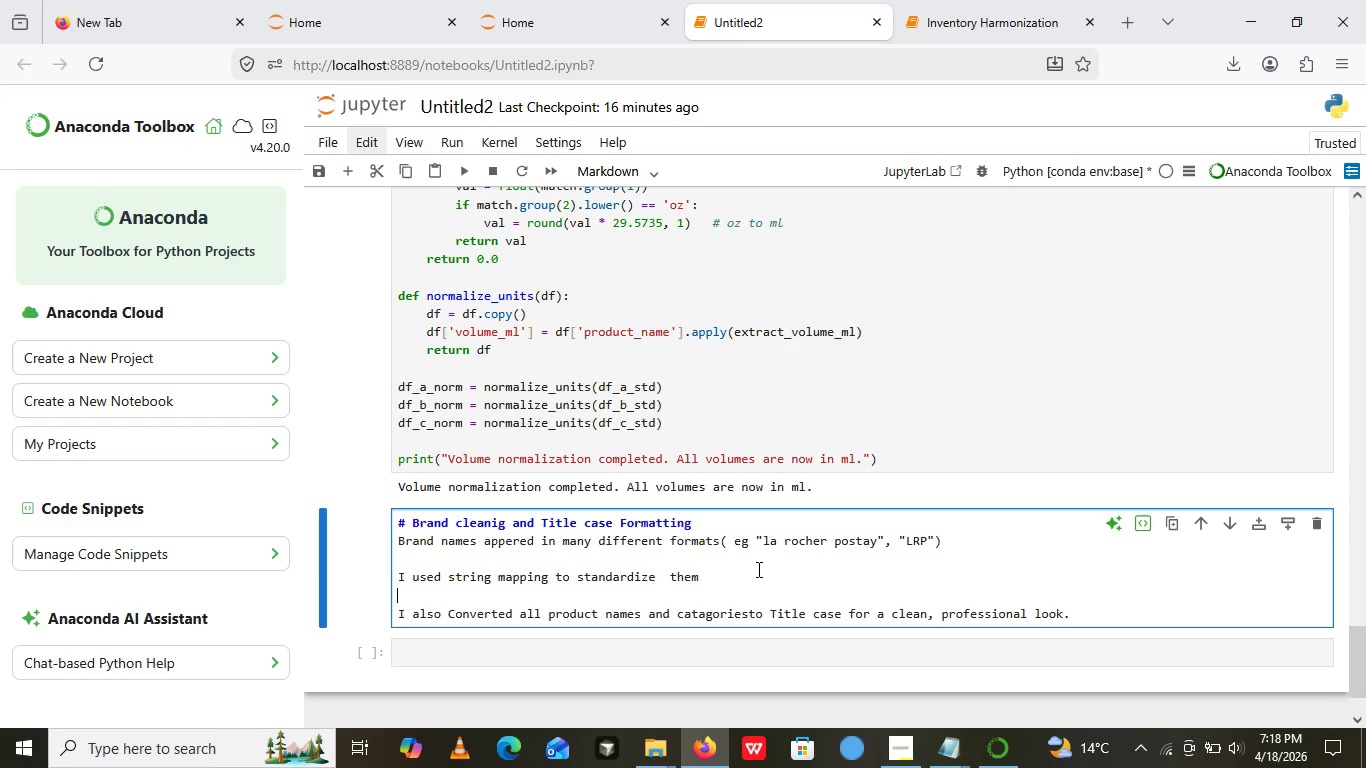 
key(Enter)
 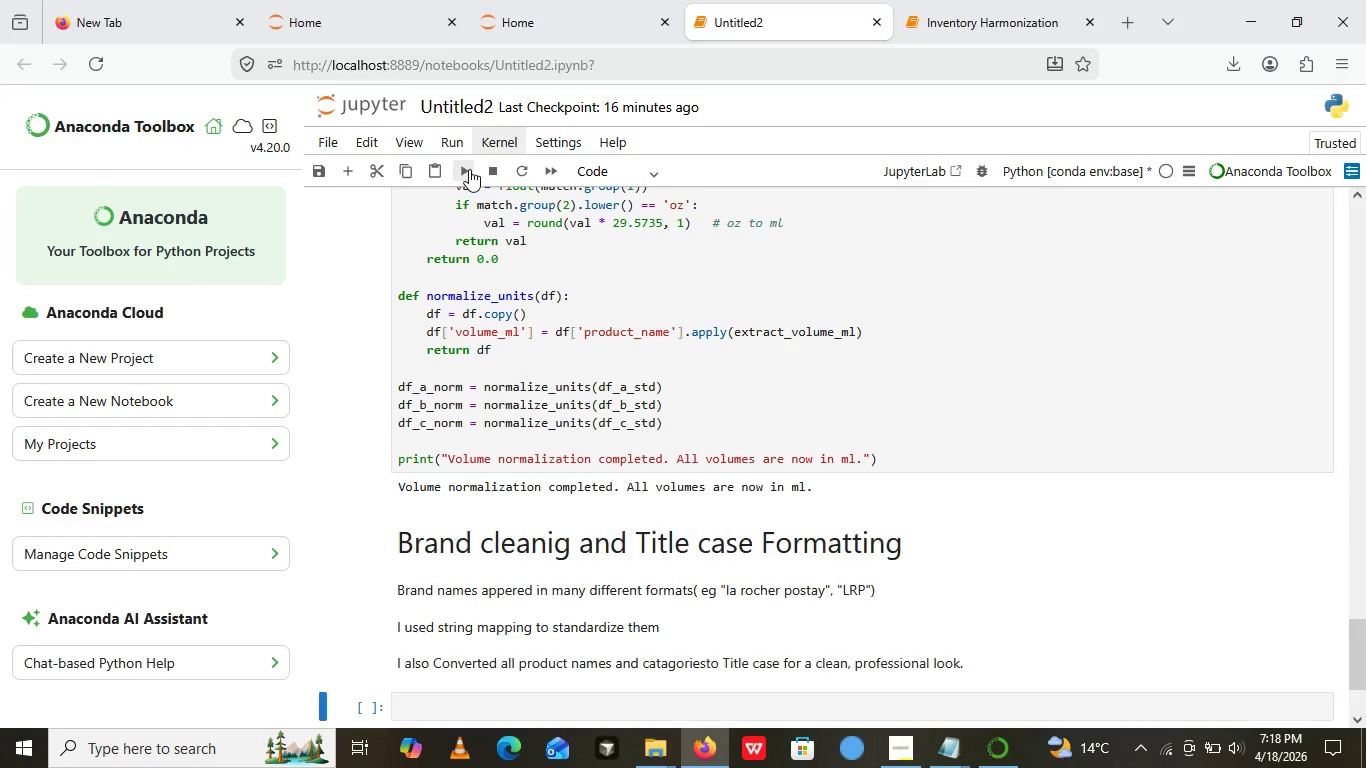 
left_click([469, 169])
 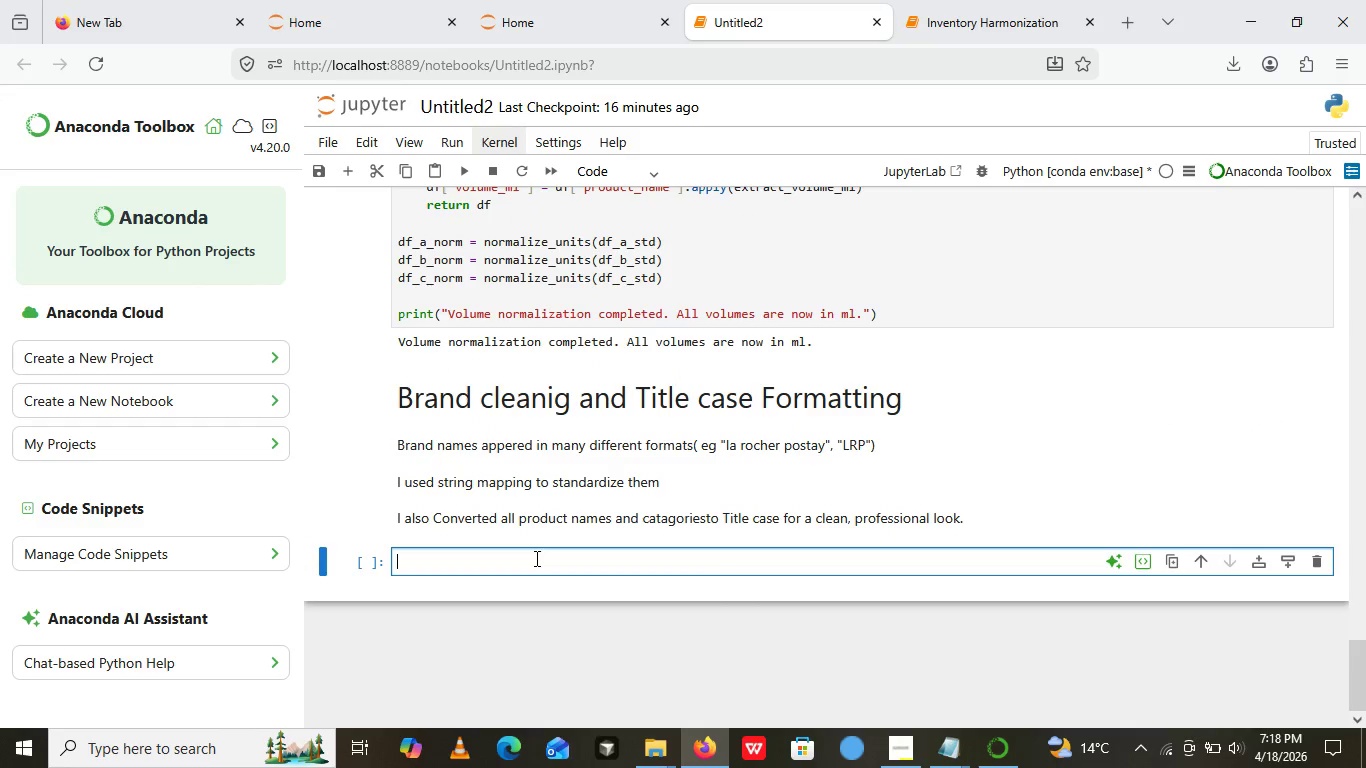 
left_click([535, 558])
 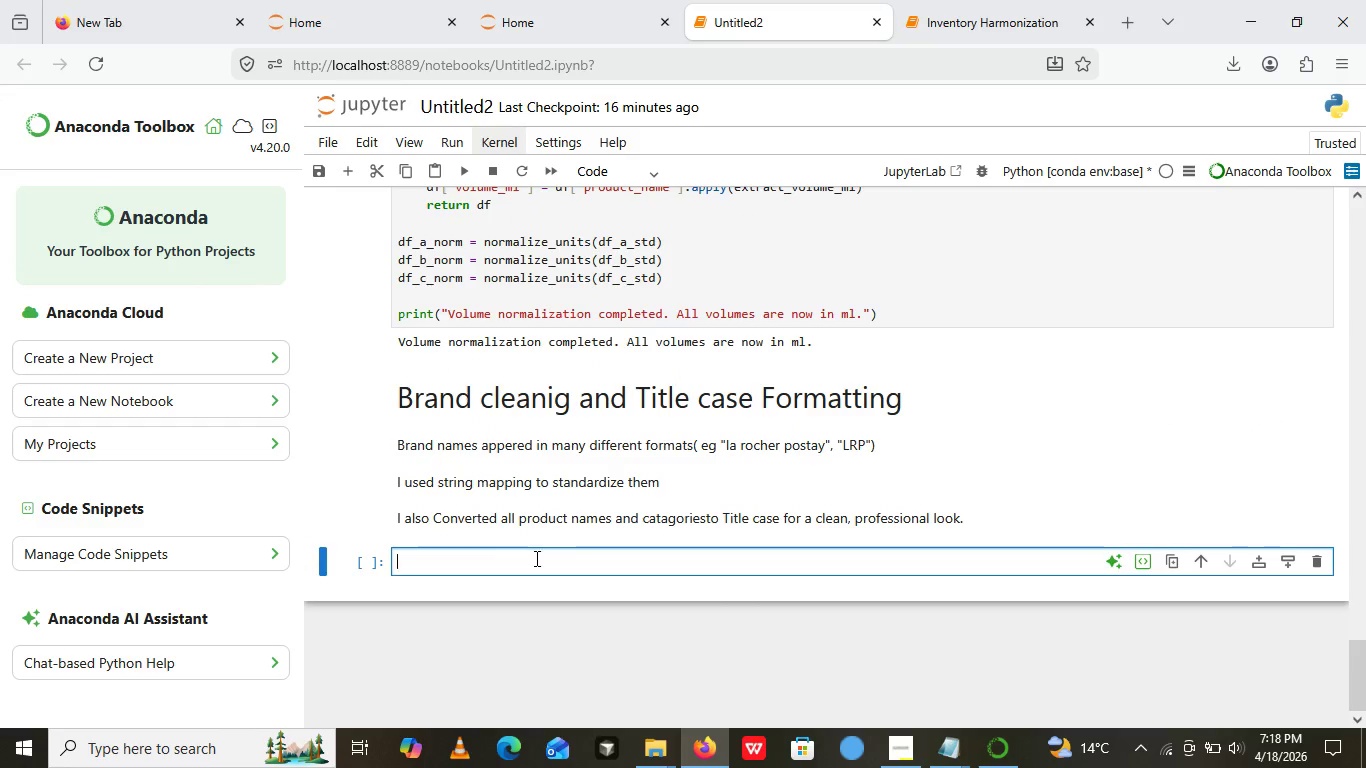 
key(Control+V)
 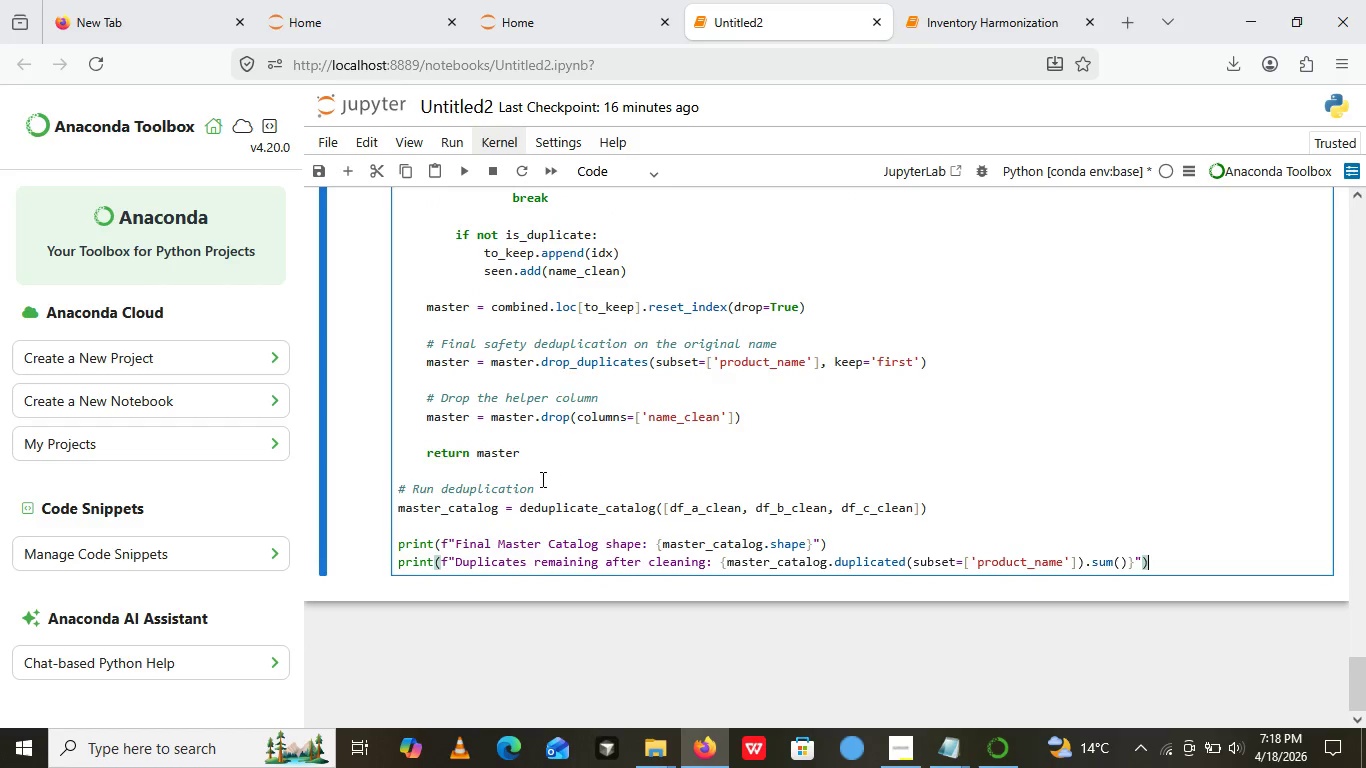 
wait(7.59)
 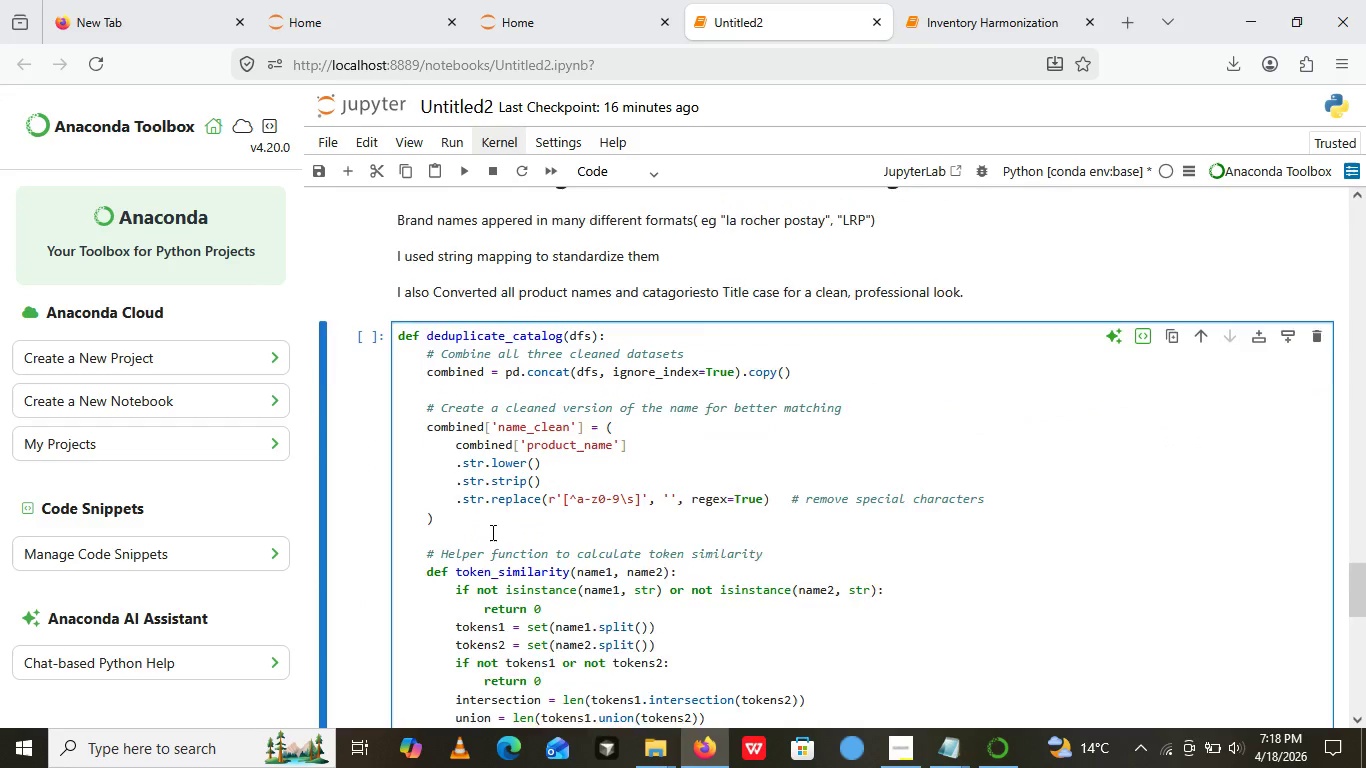 
left_click([468, 173])
 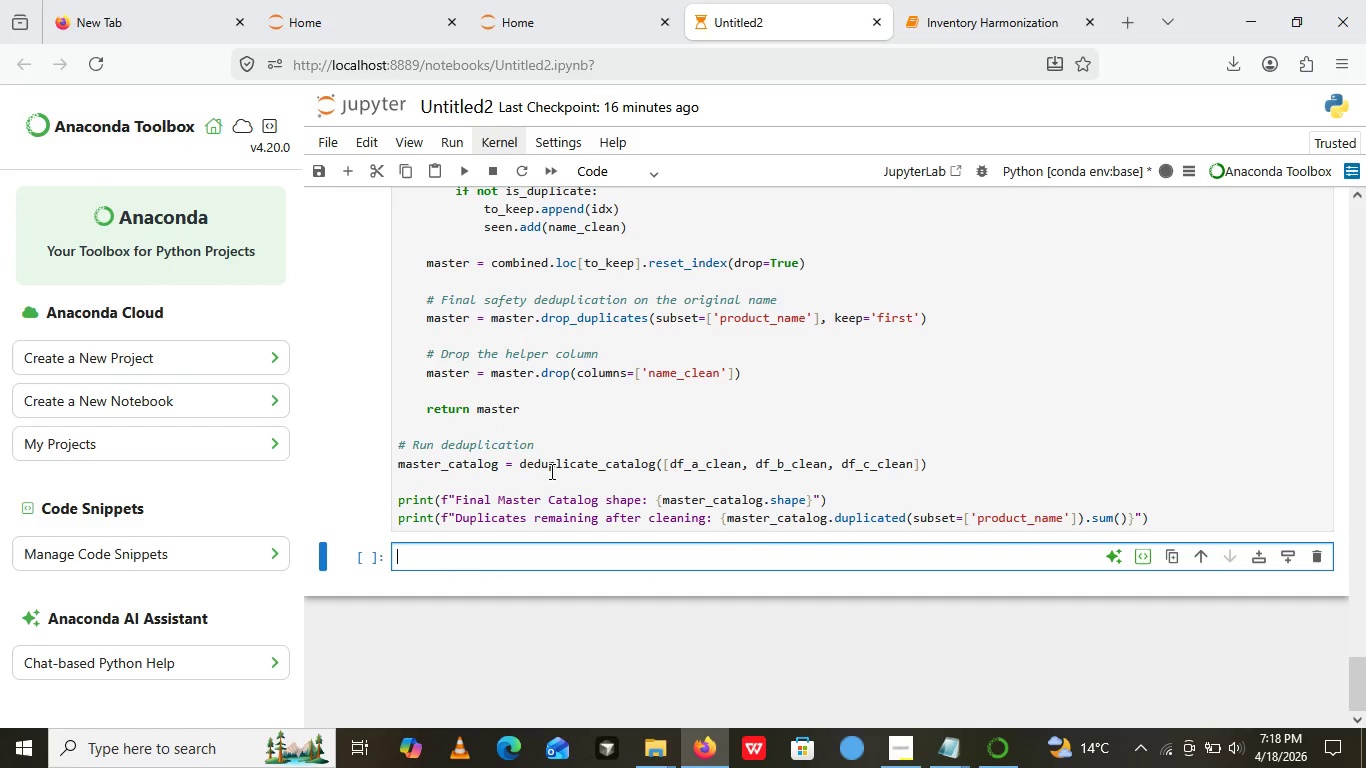 
wait(9.72)
 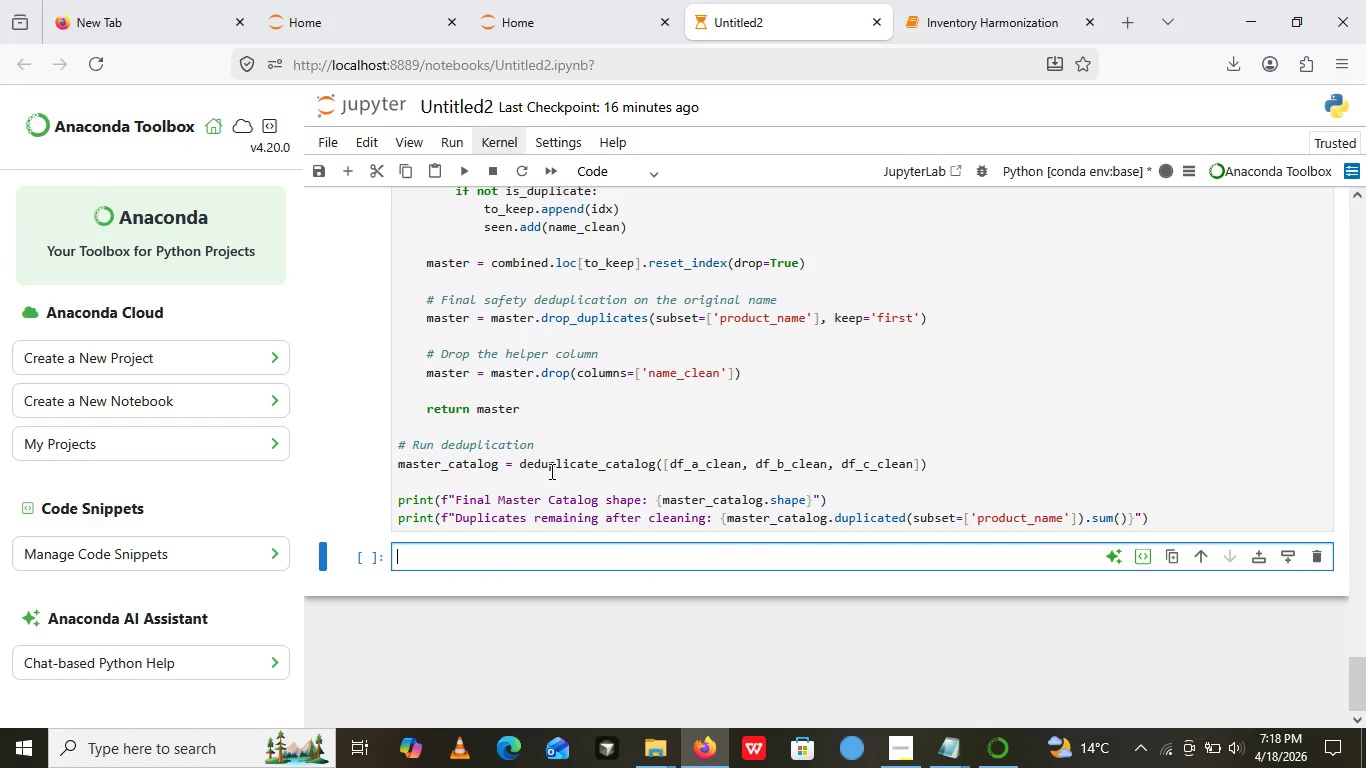 
left_click([550, 471])
 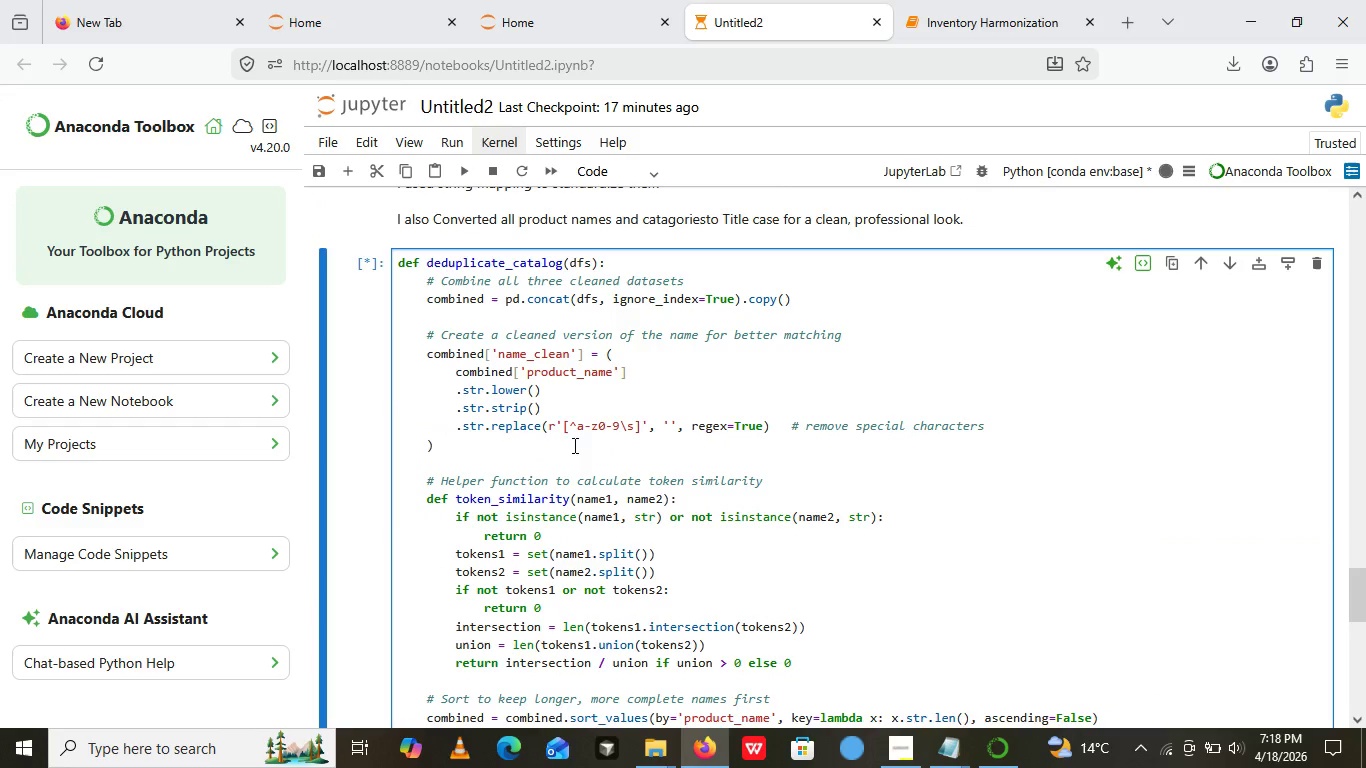 
left_click([605, 429])
 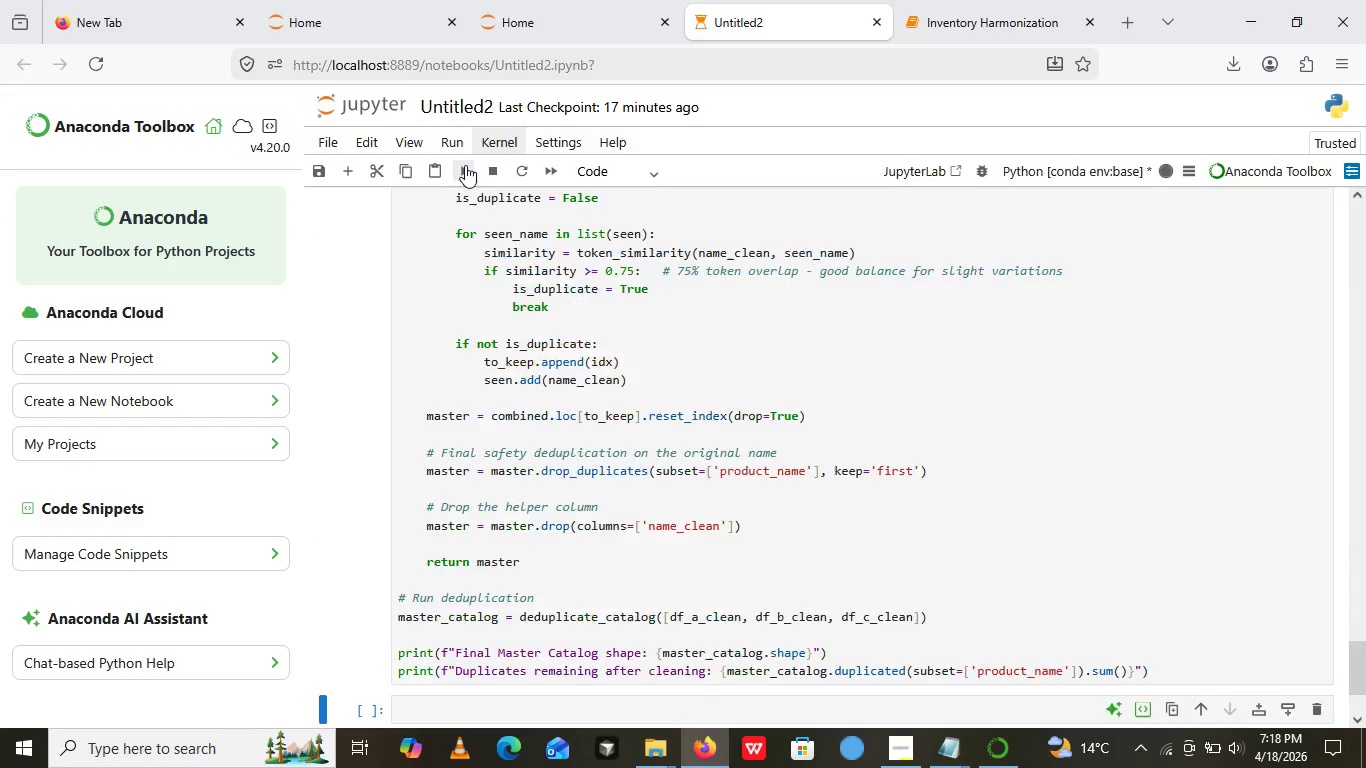 
left_click([465, 165])
 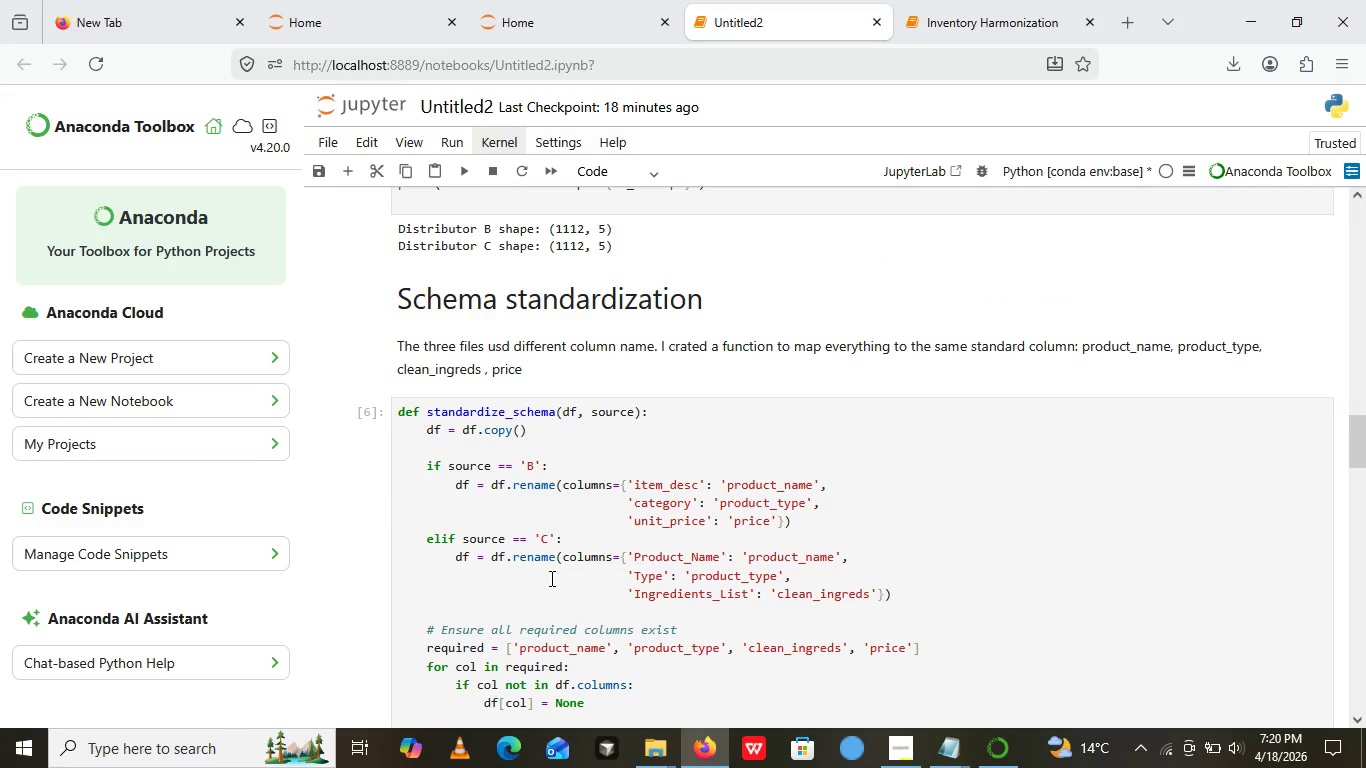 
wait(77.56)
 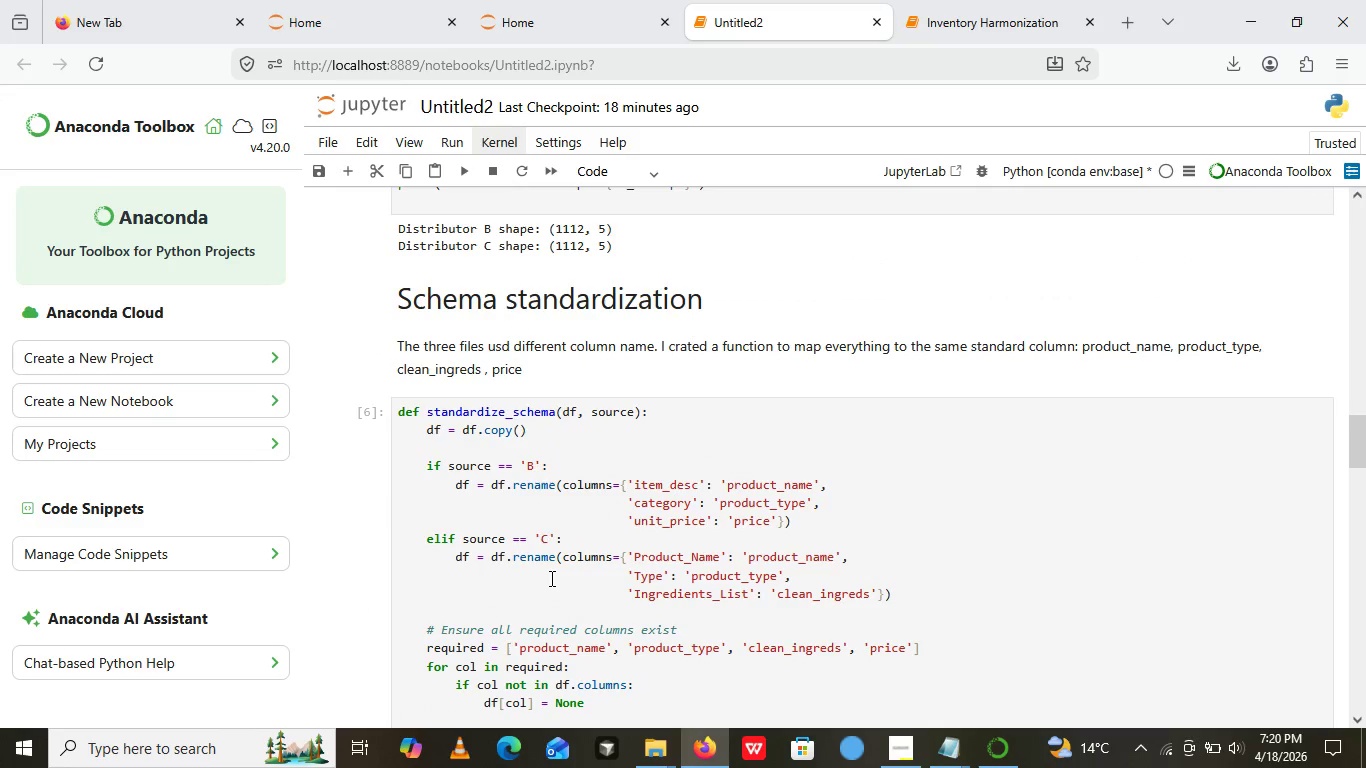 
left_click([506, 495])
 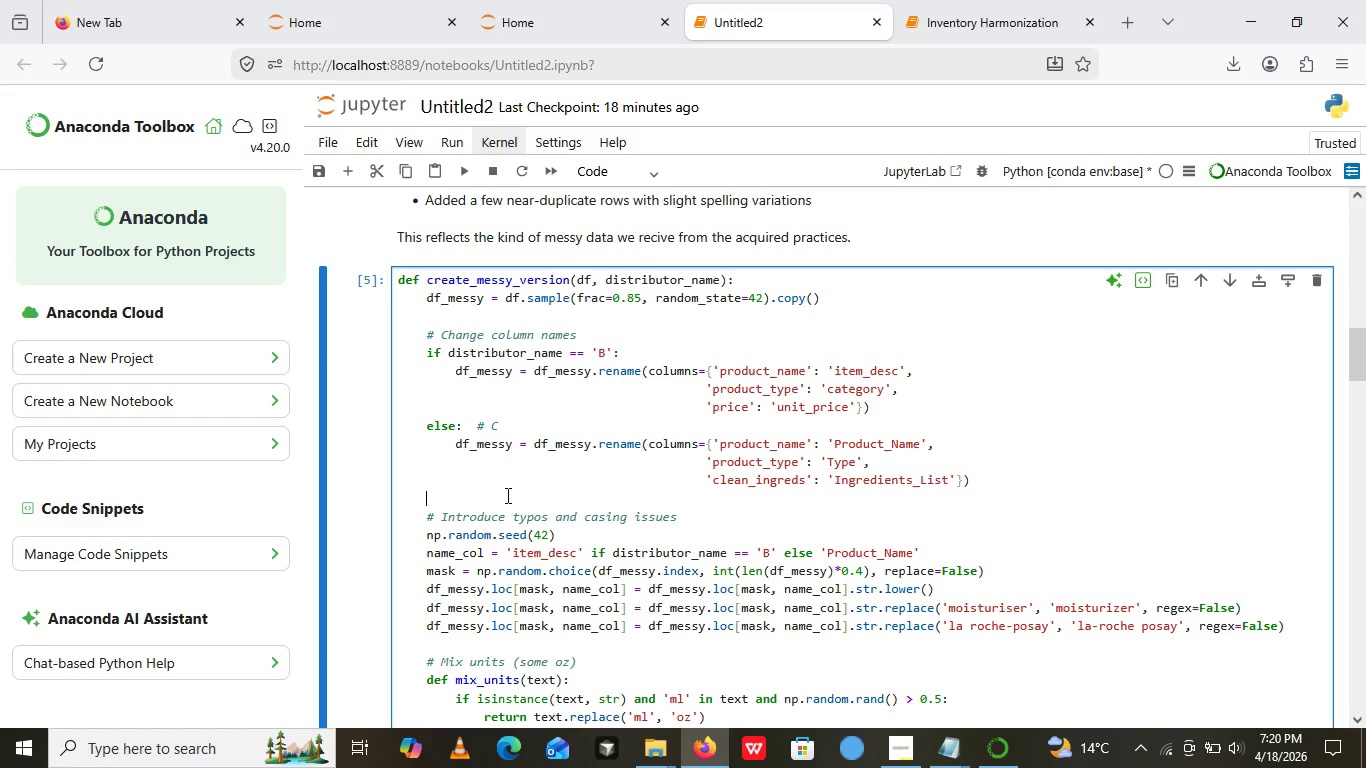 
left_click([506, 495])
 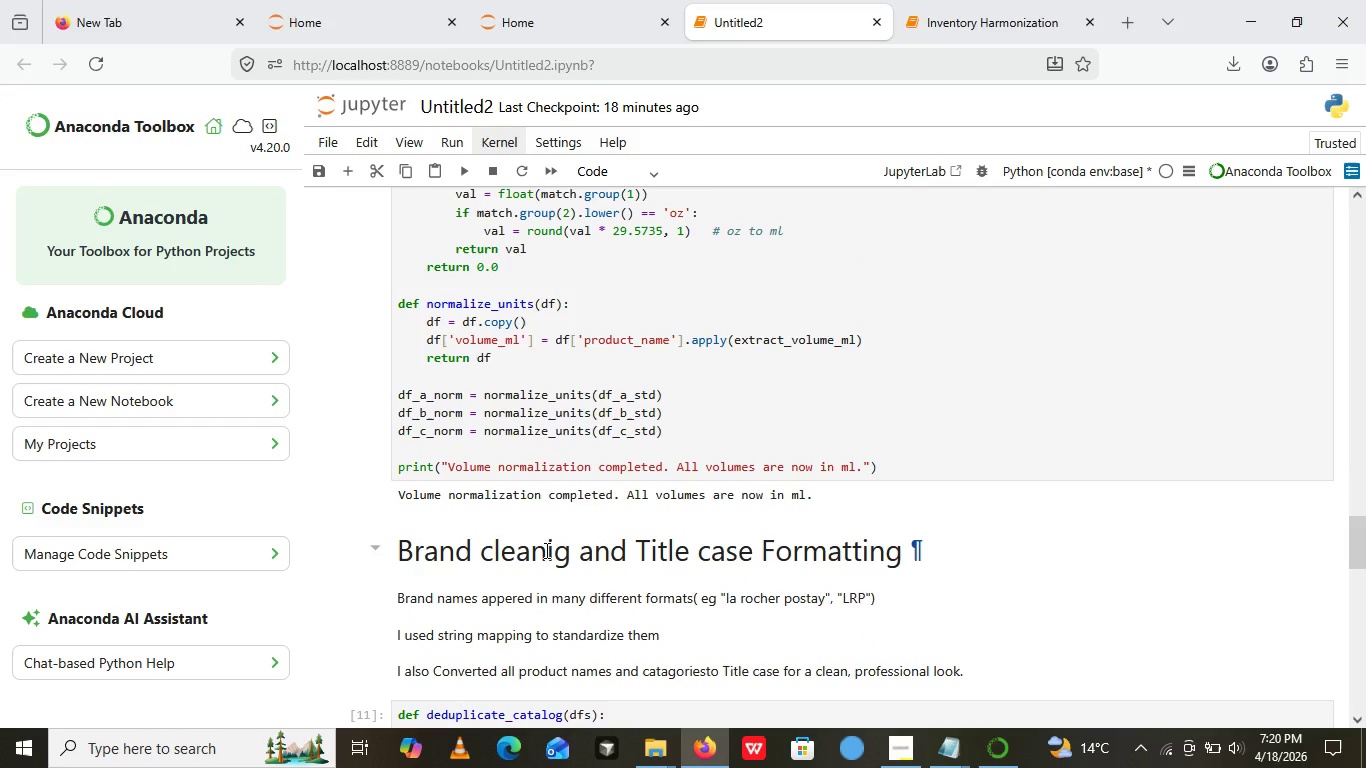 
wait(19.16)
 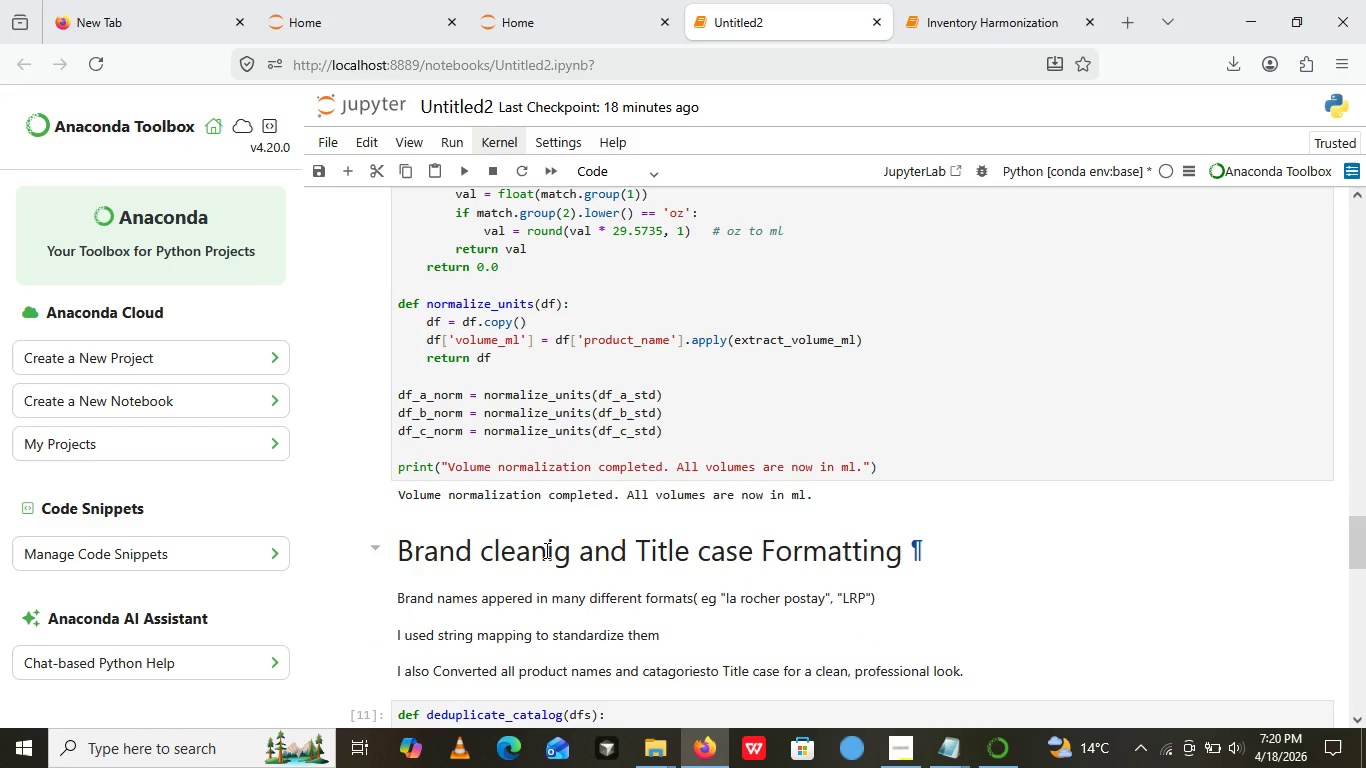 
left_click([580, 613])
 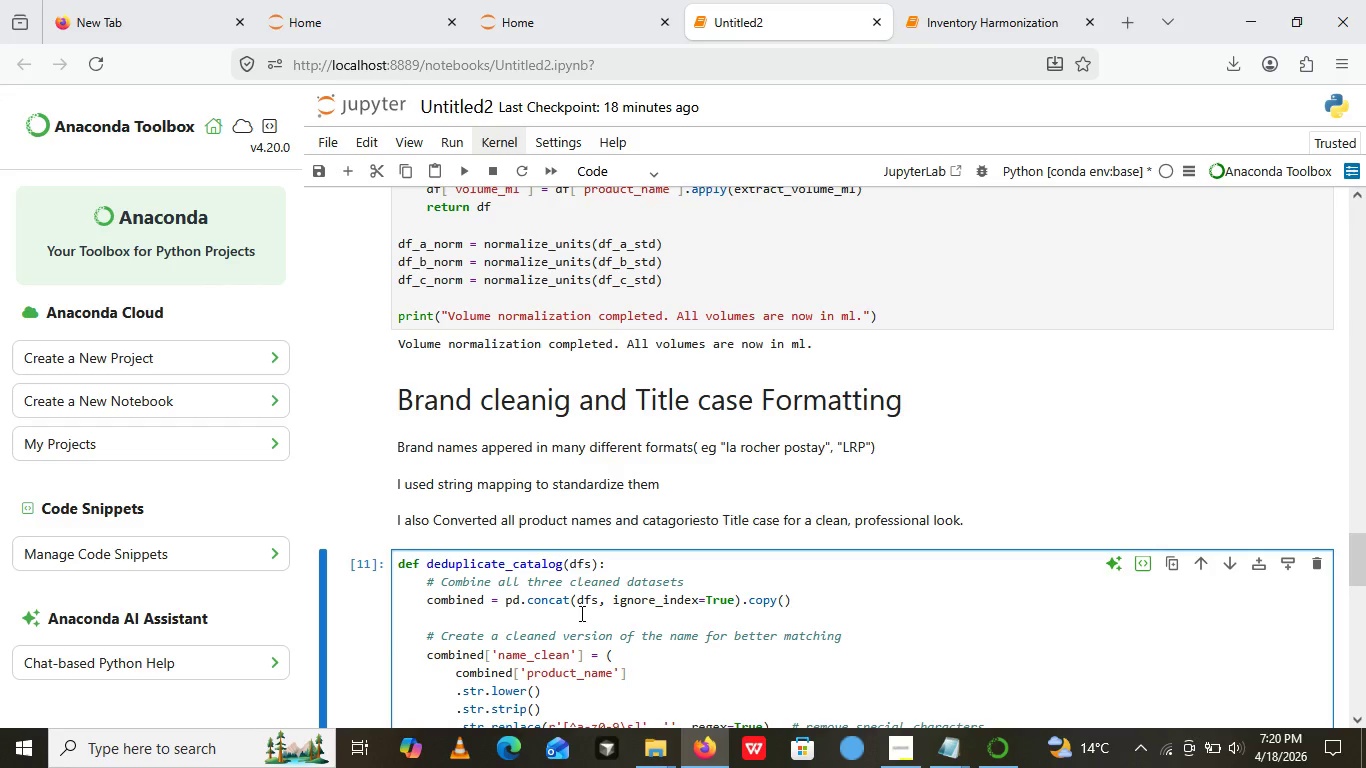 
key(Control+A)
 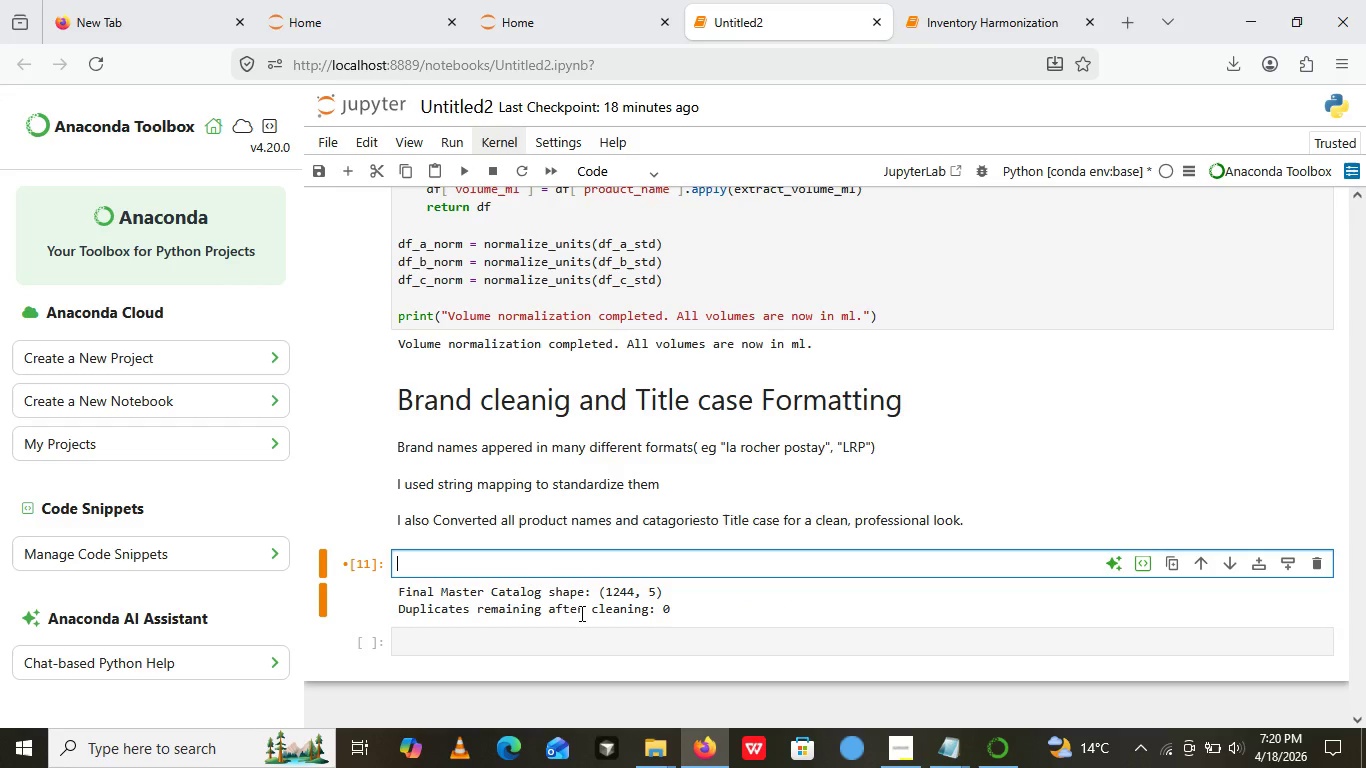 
key(Backspace)
 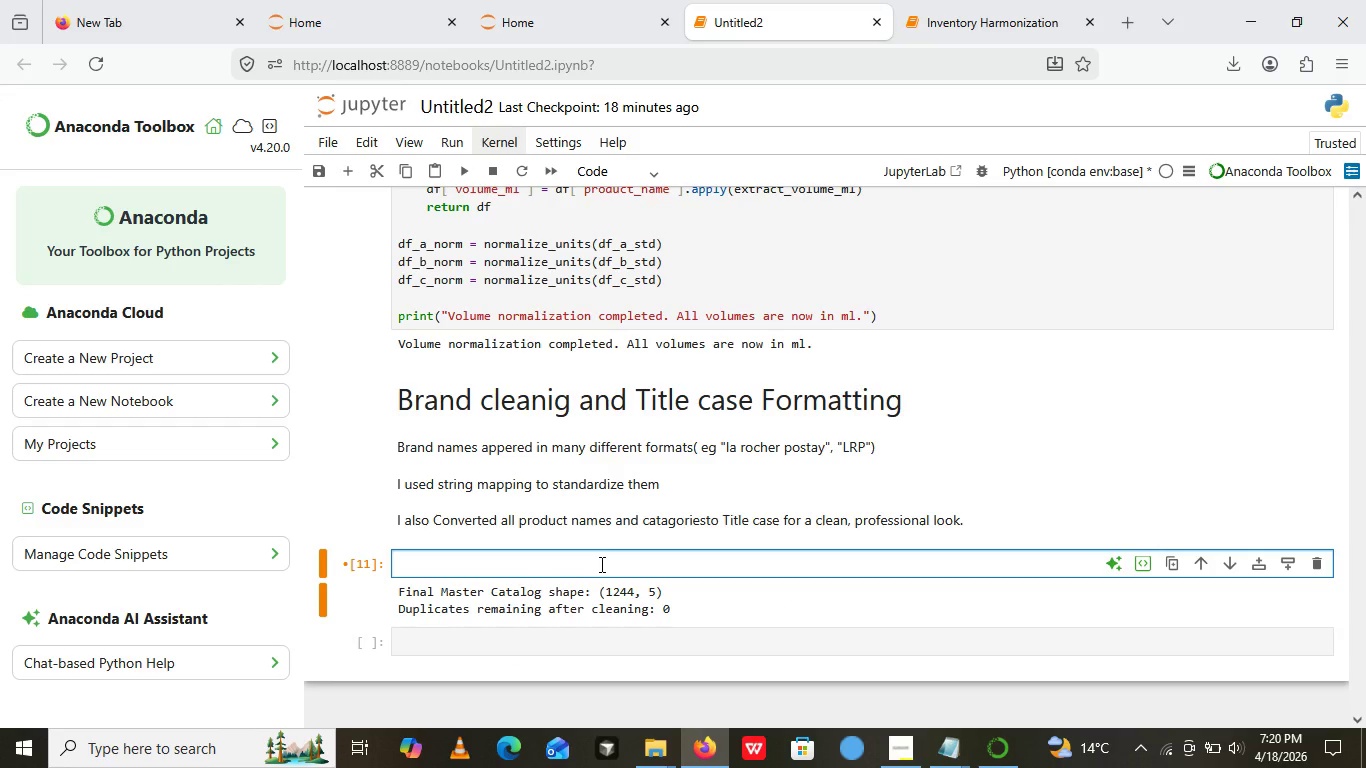 
wait(6.91)
 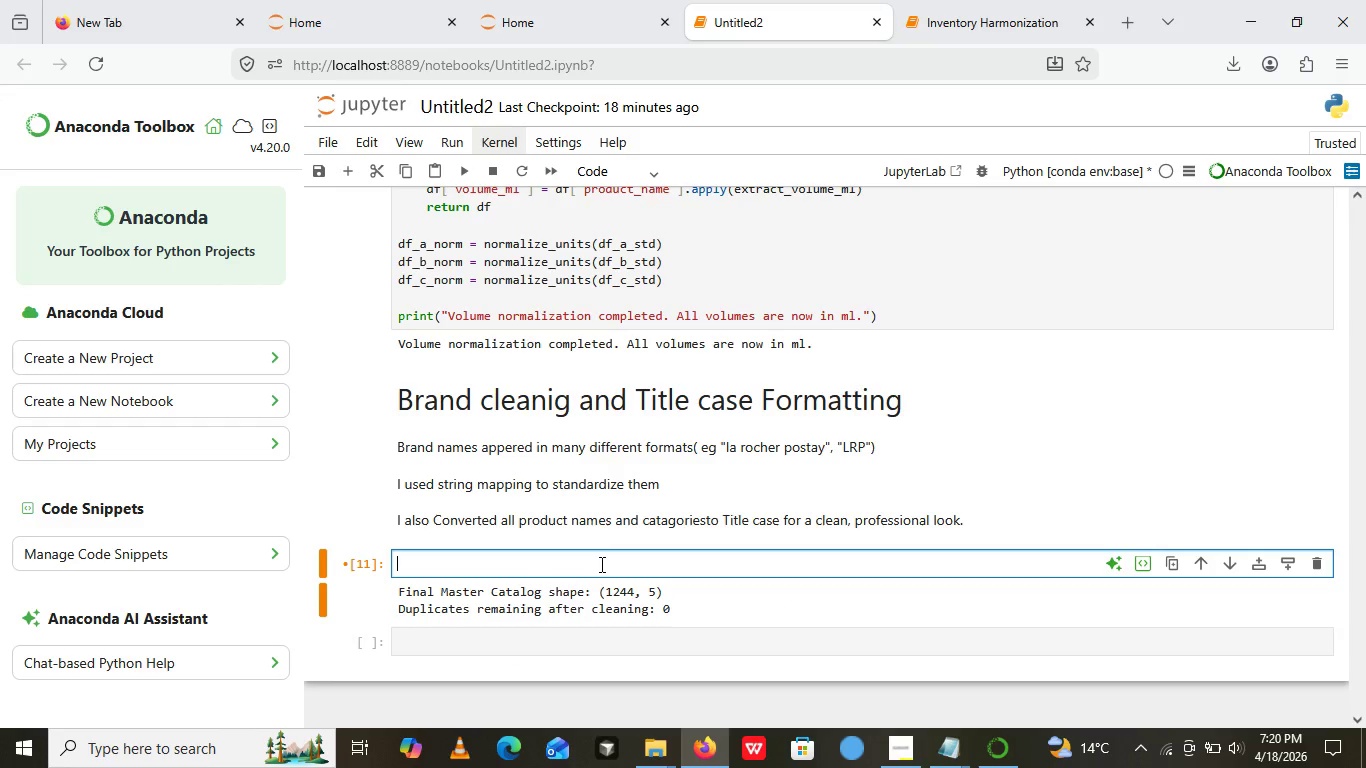 
mouse_move([959, 745])
 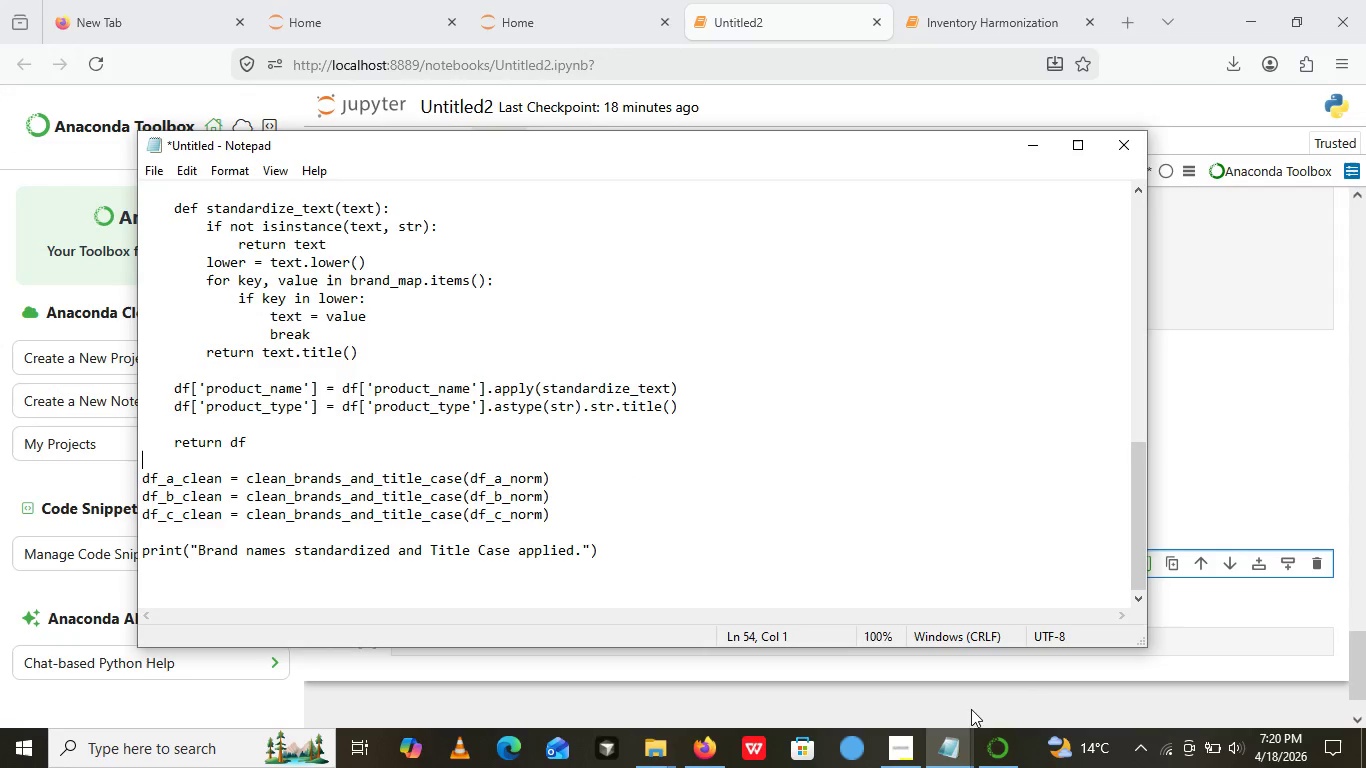 
left_click([981, 713])
 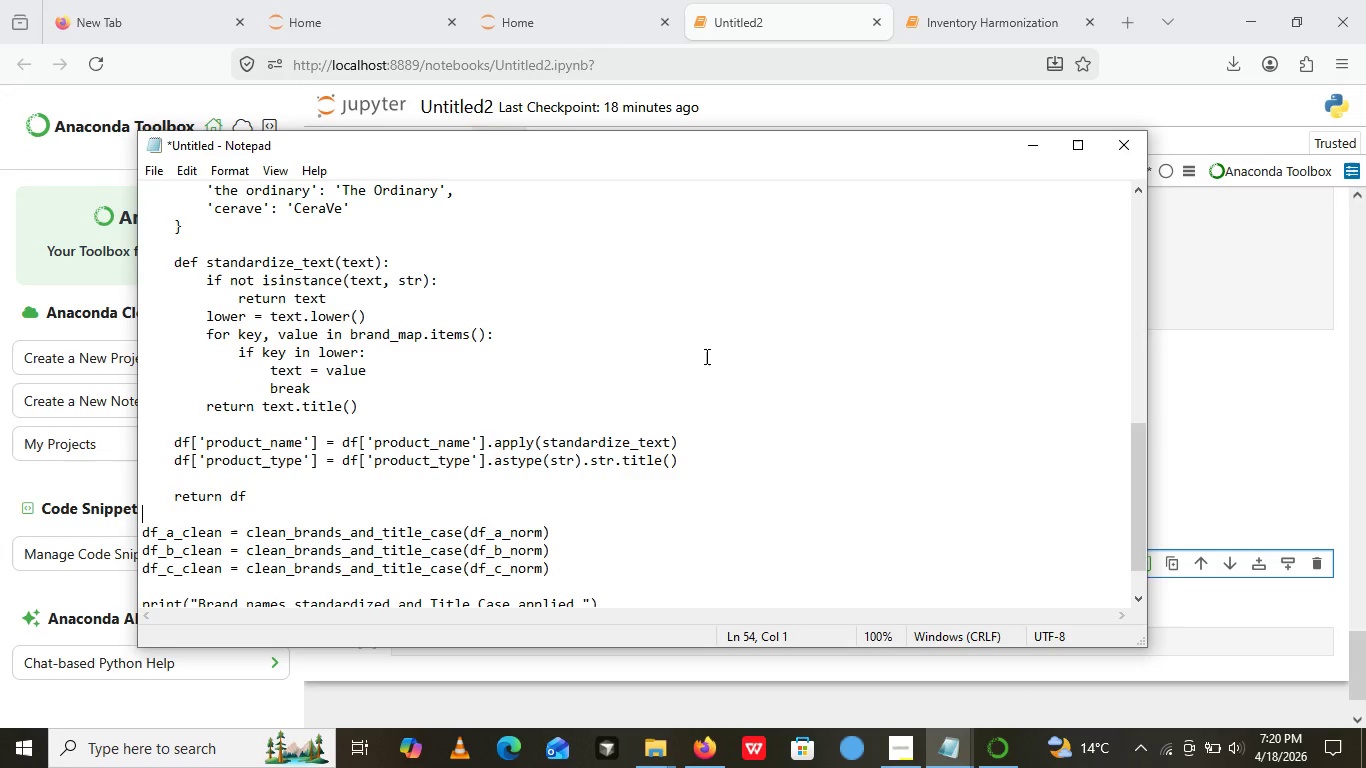 
scroll: coordinate [691, 302], scroll_direction: up, amount: 30.0
 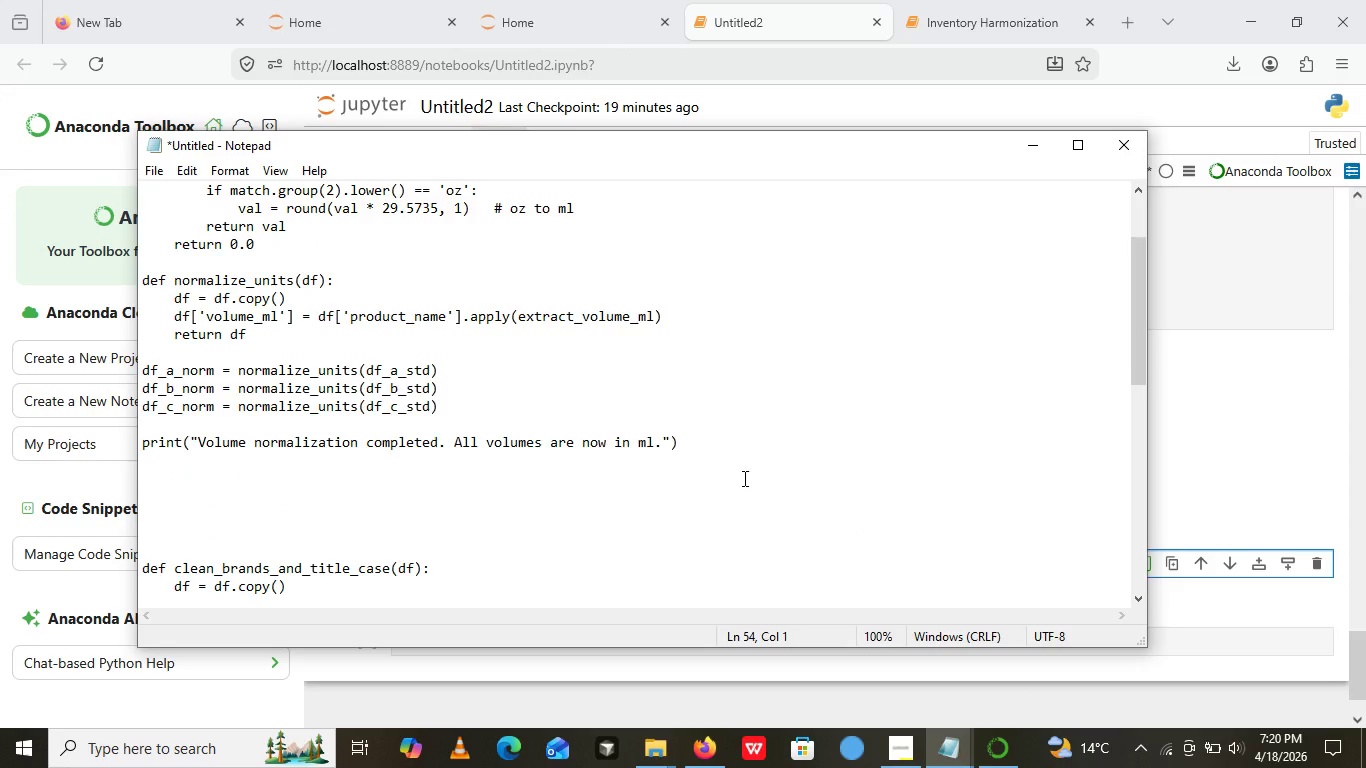 
scroll: coordinate [743, 478], scroll_direction: down, amount: 5.0
 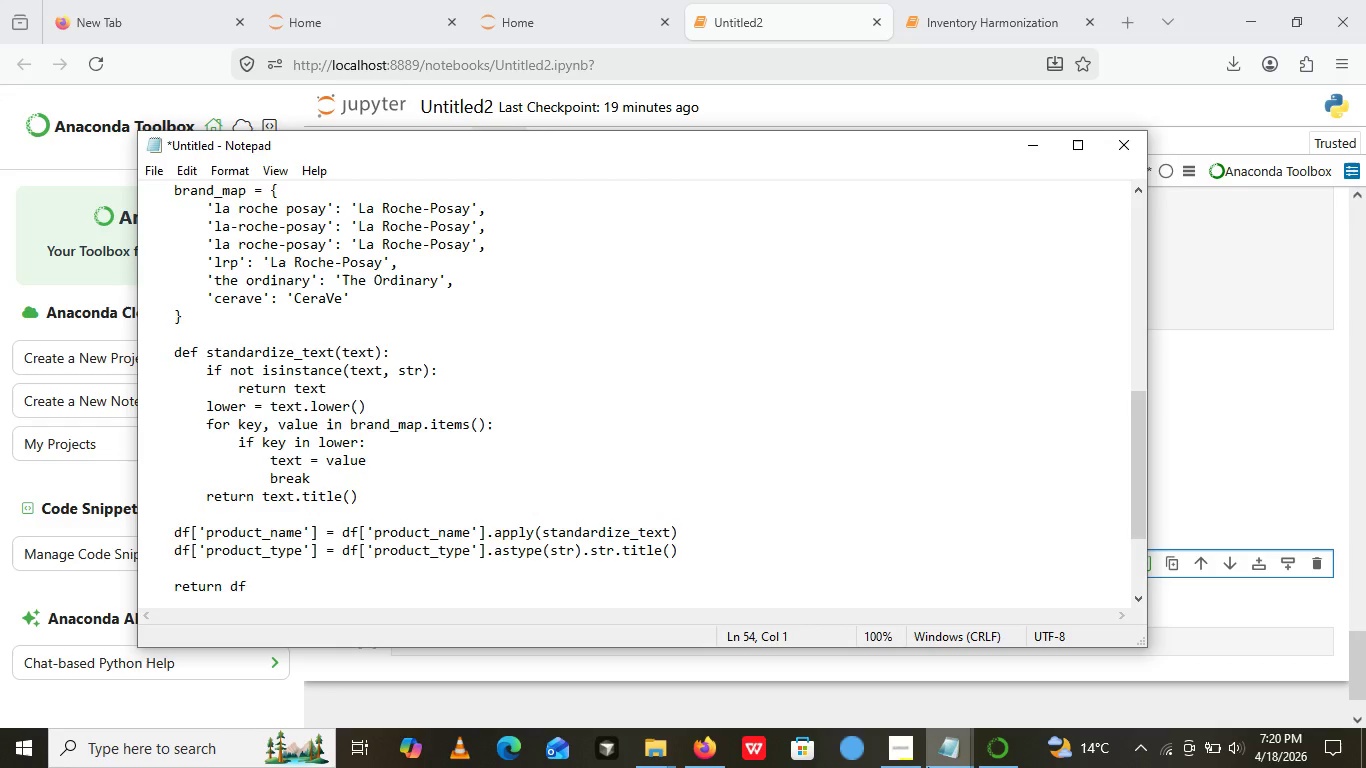 
mouse_move([921, 749])
 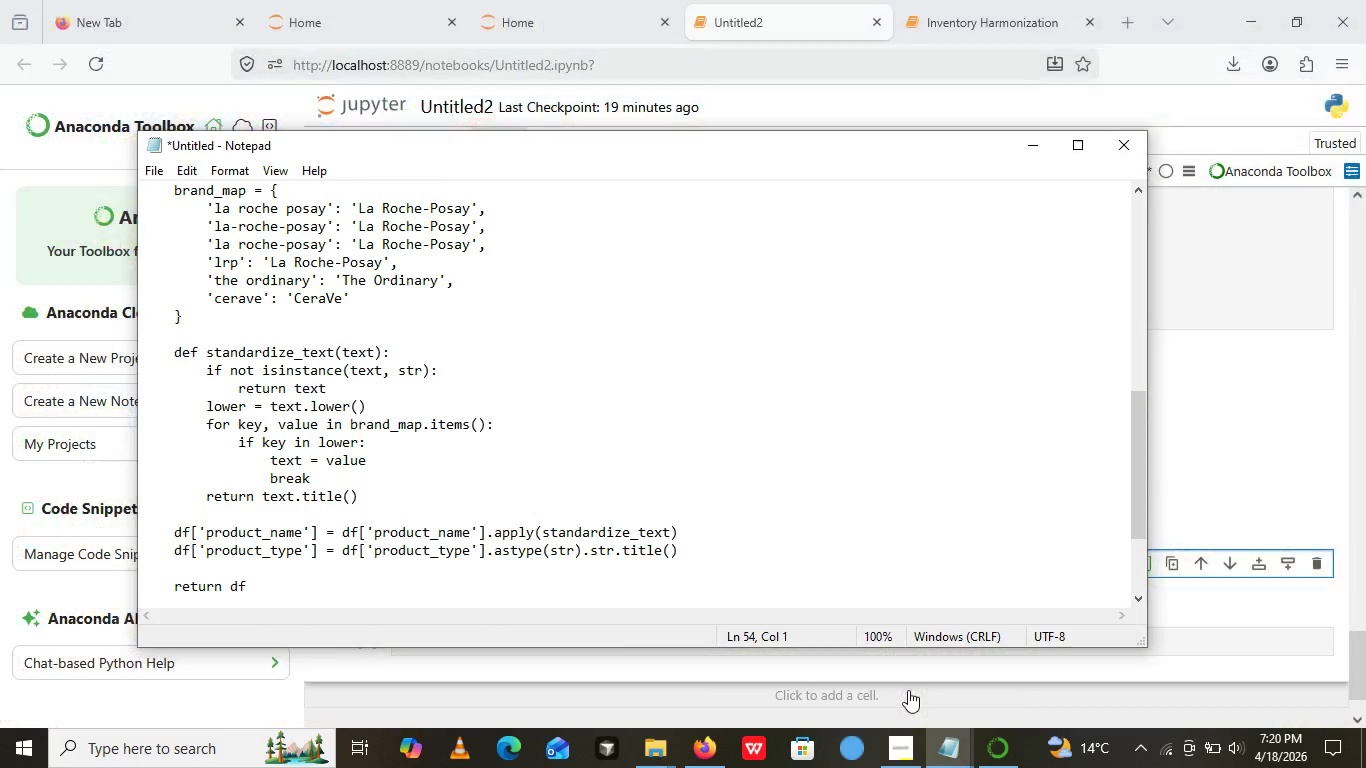 
left_click([908, 690])
 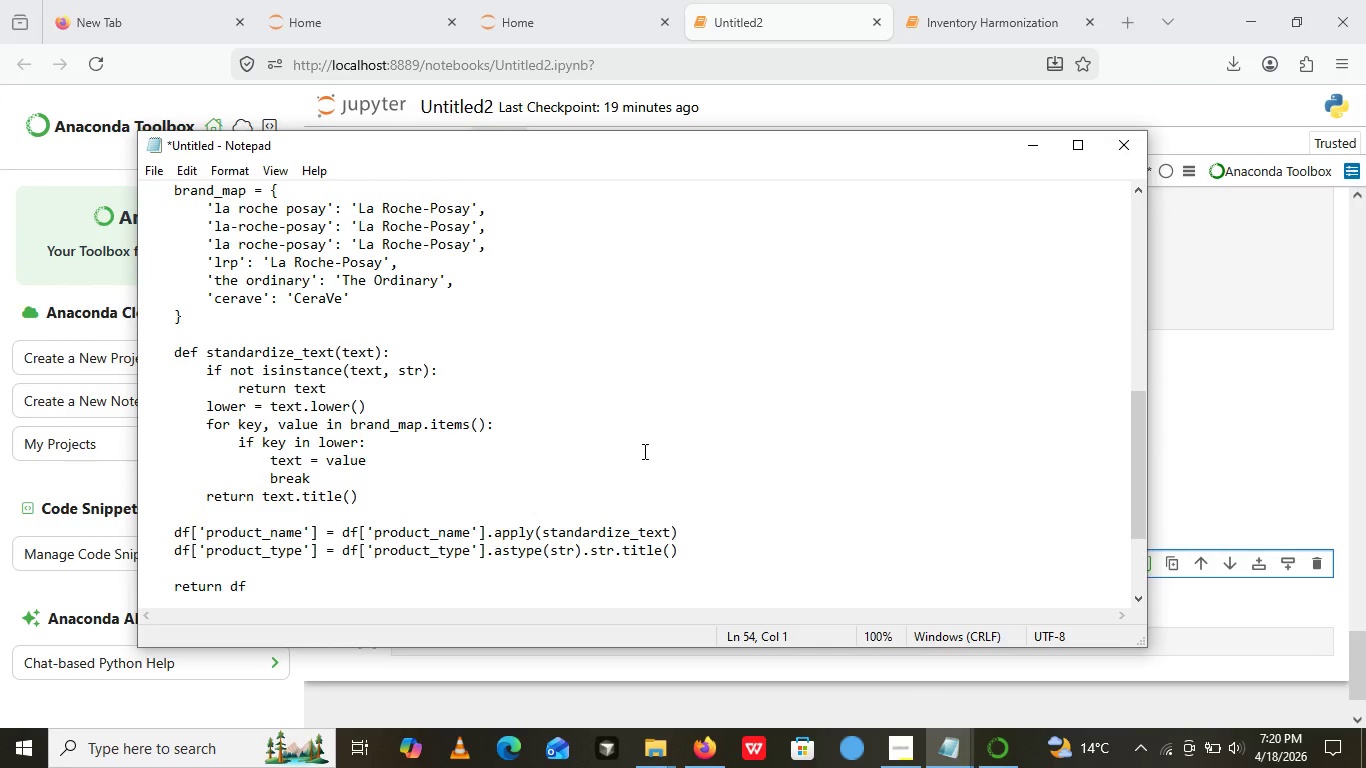 
scroll: coordinate [643, 451], scroll_direction: none, amount: 0.0
 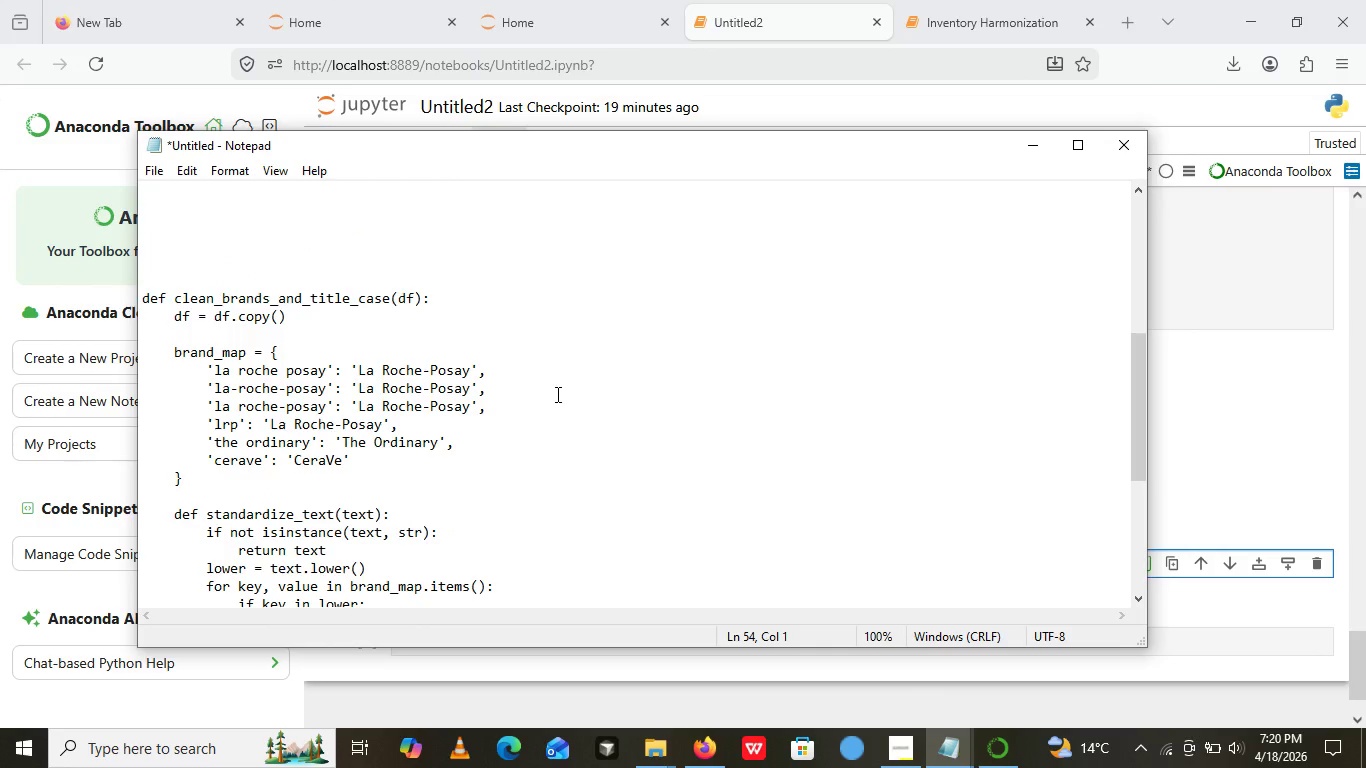 
scroll: coordinate [556, 394], scroll_direction: up, amount: 3.0
 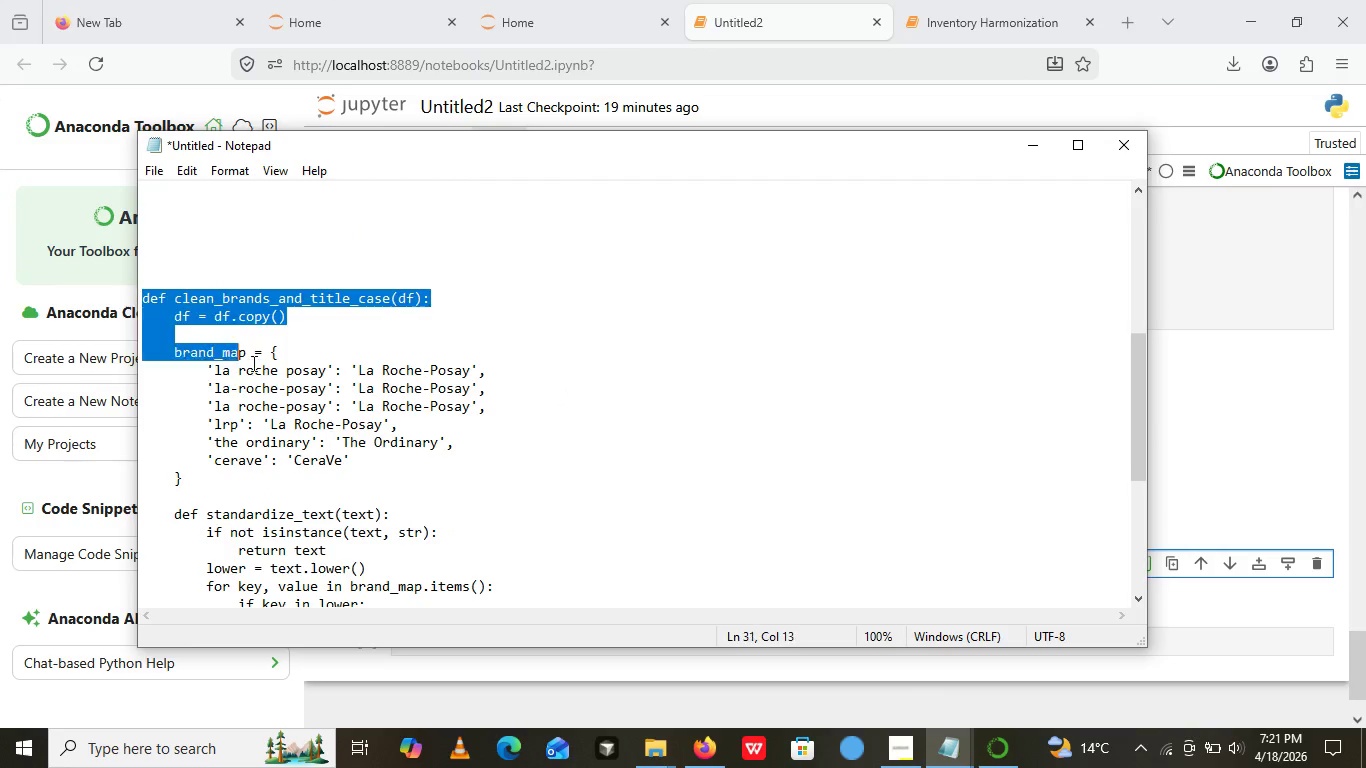 
left_click_drag(start_coordinate=[142, 299], to_coordinate=[403, 652])
 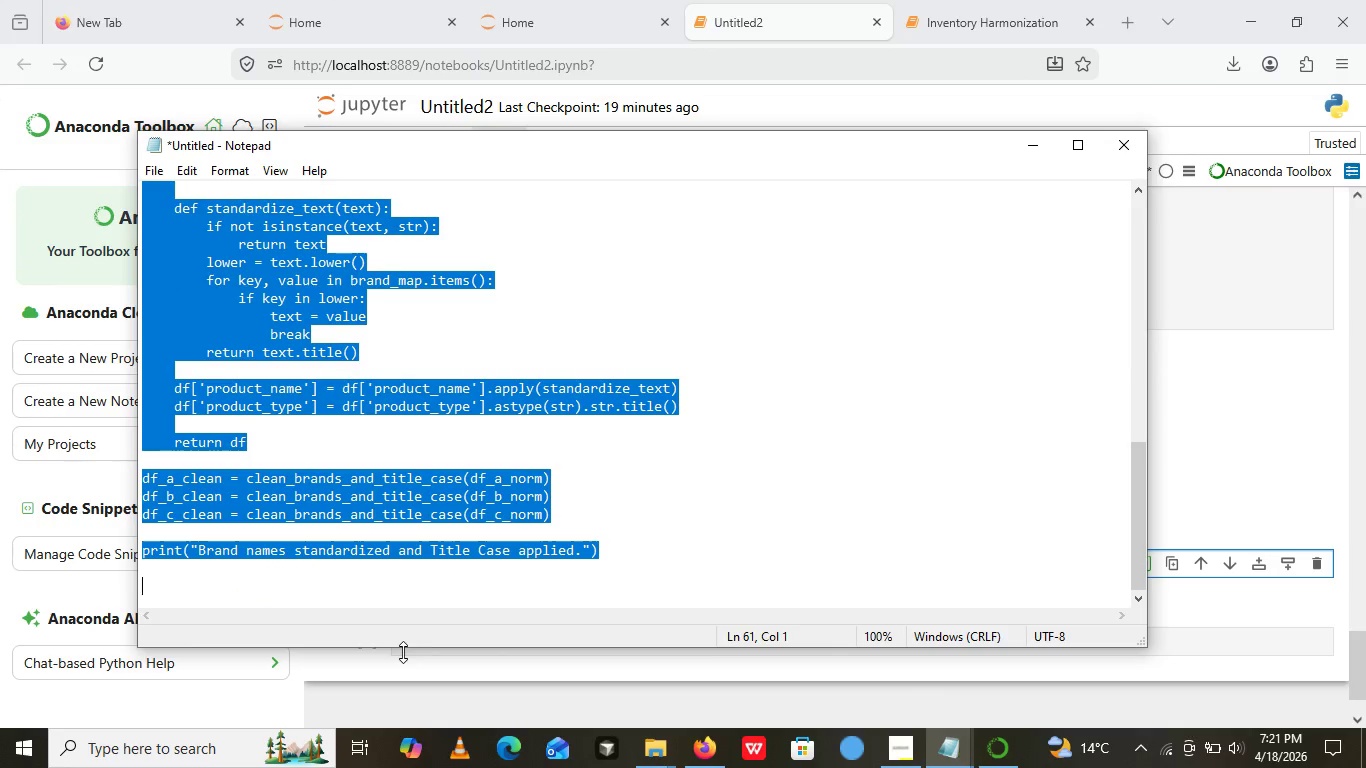 
key(Control+C)
 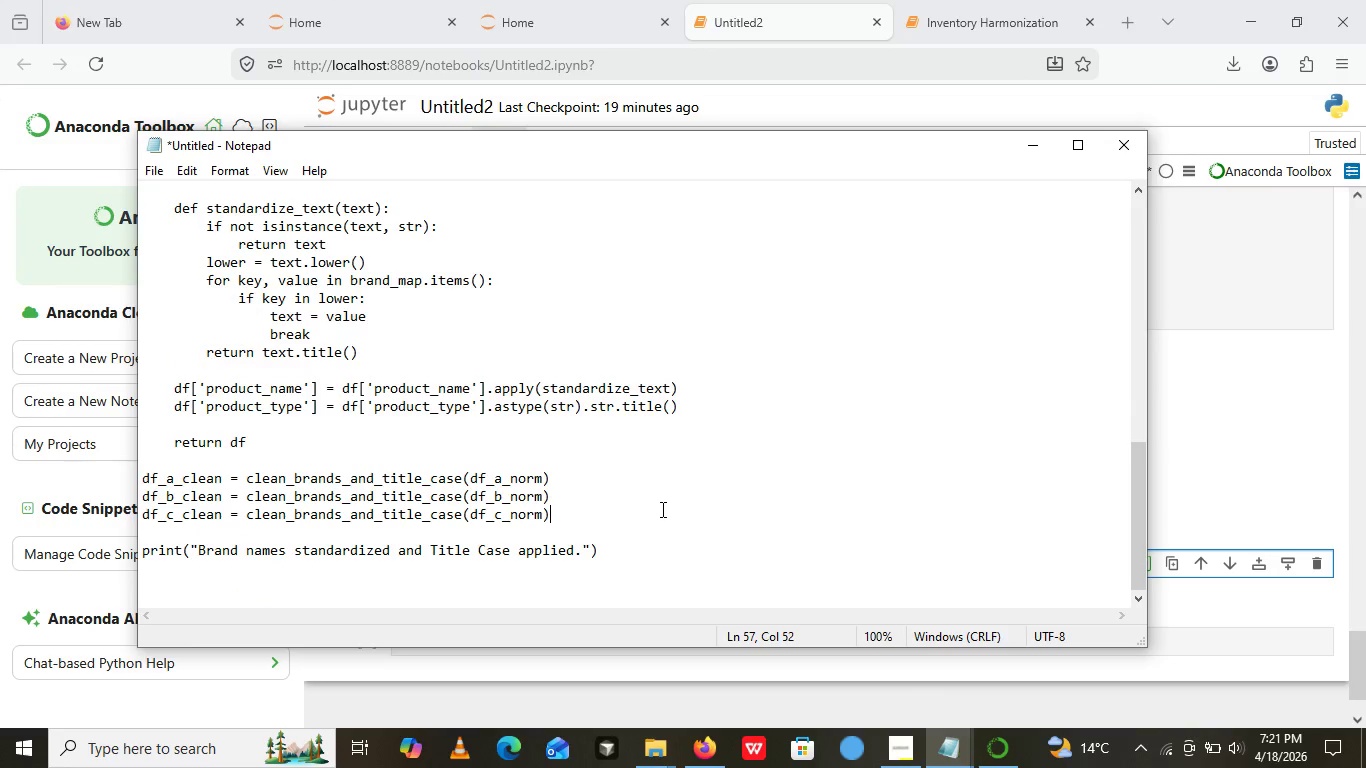 
left_click([661, 509])
 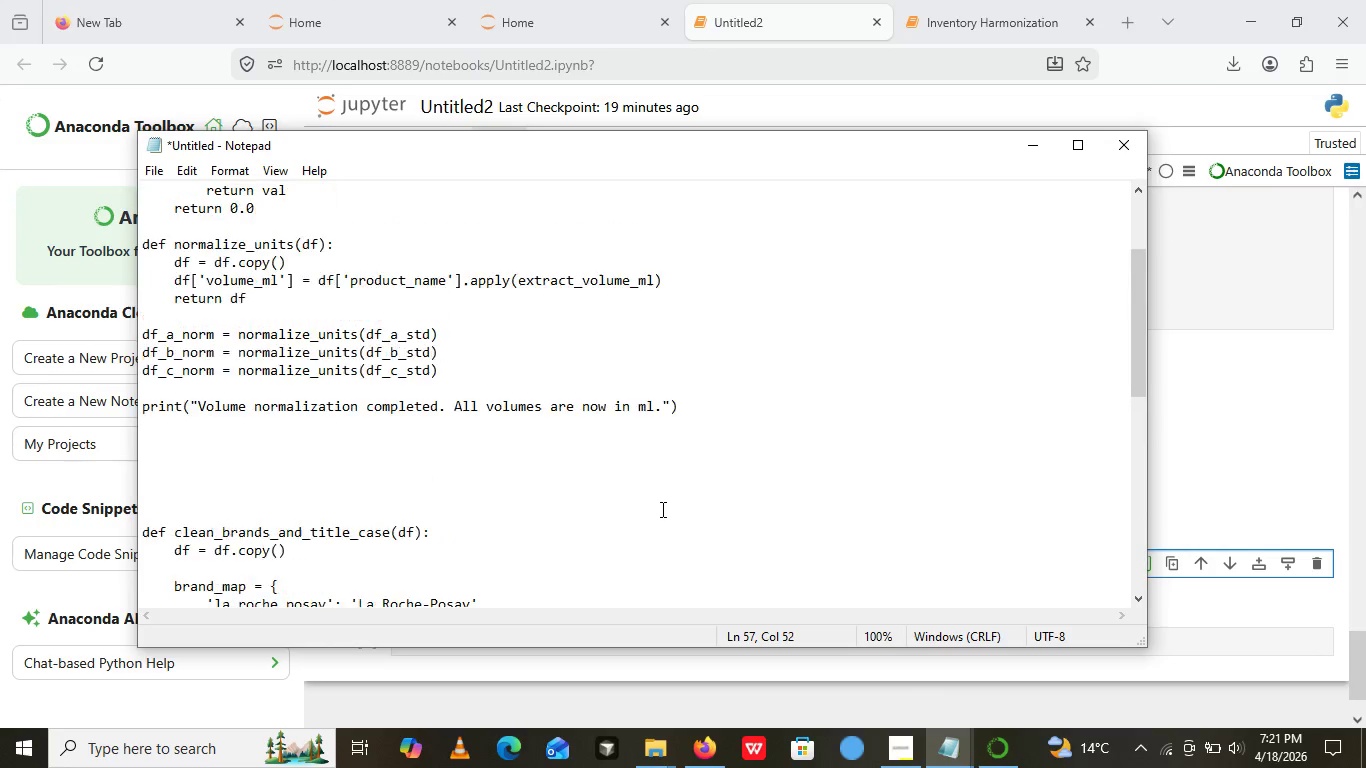 
scroll: coordinate [661, 509], scroll_direction: up, amount: 28.0
 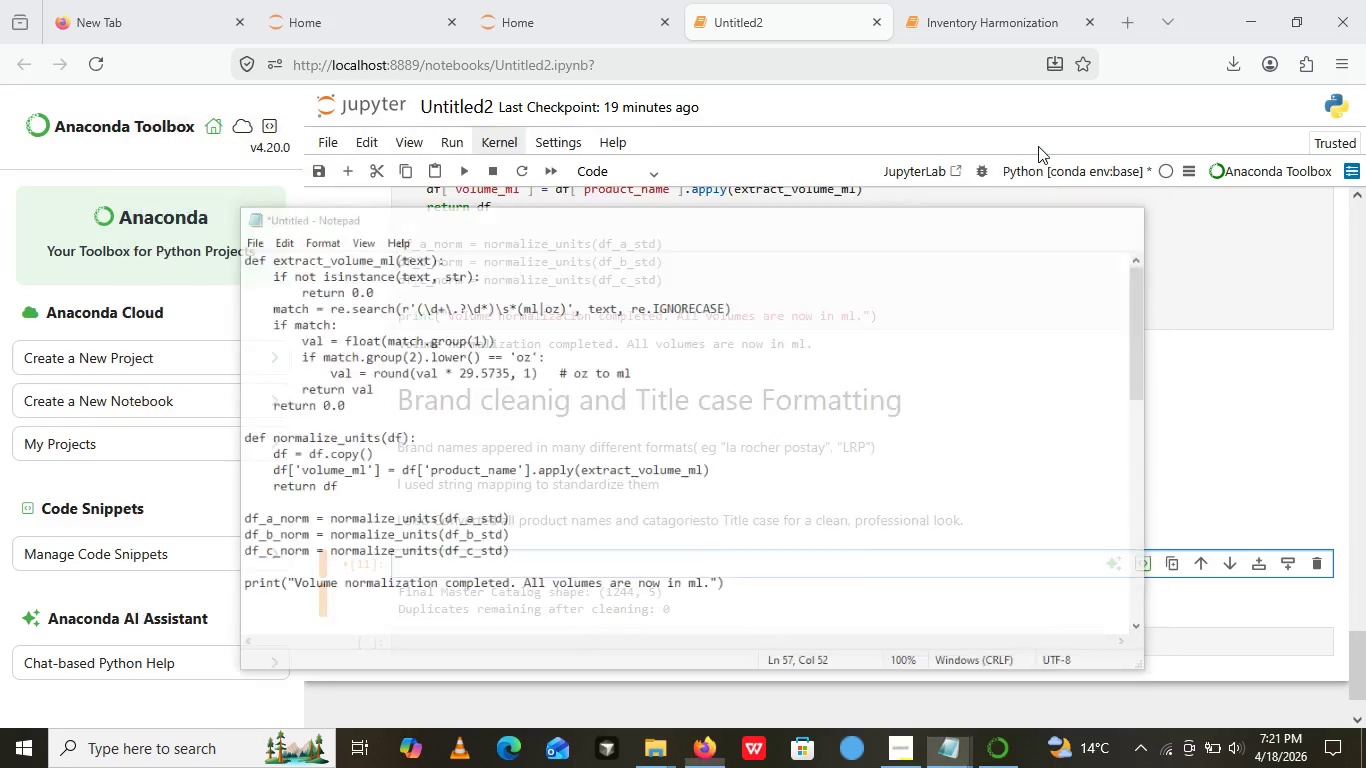 
left_click([1038, 146])
 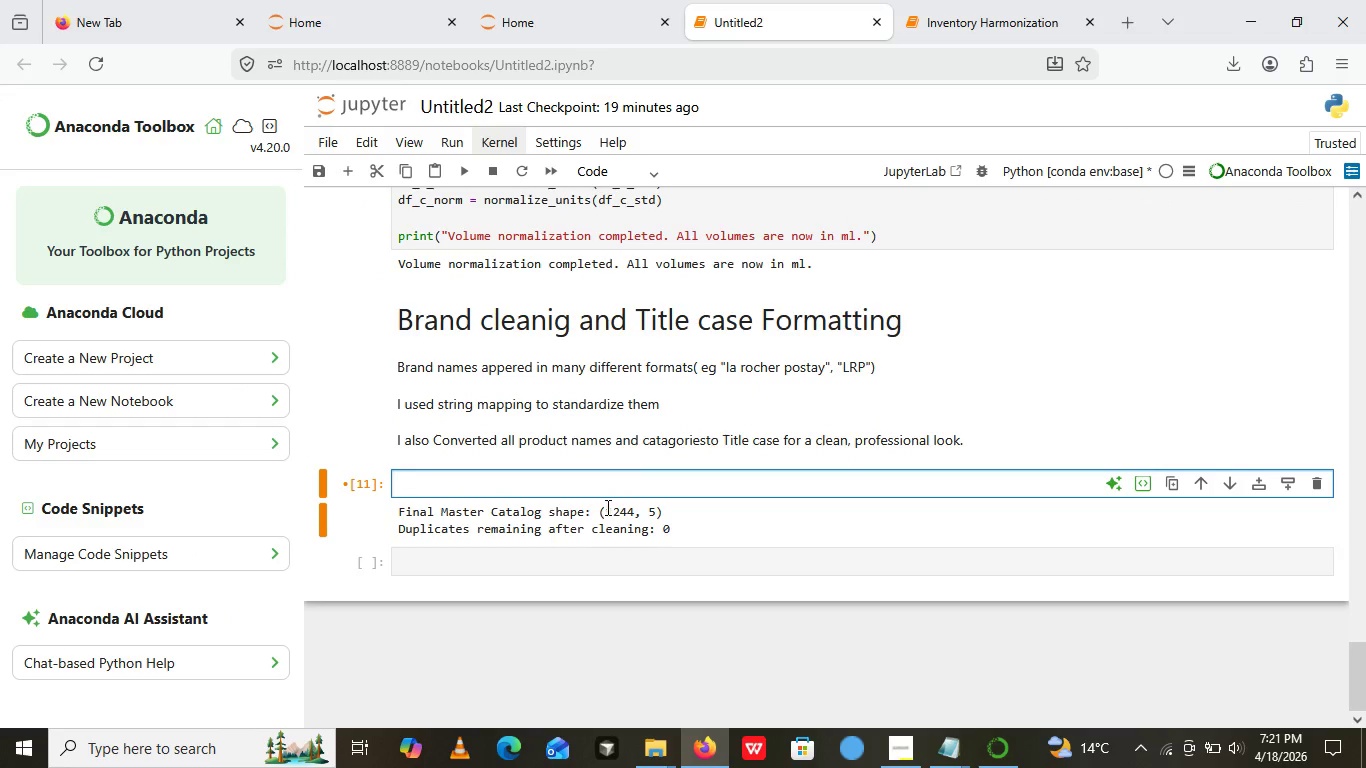 
left_click([607, 496])
 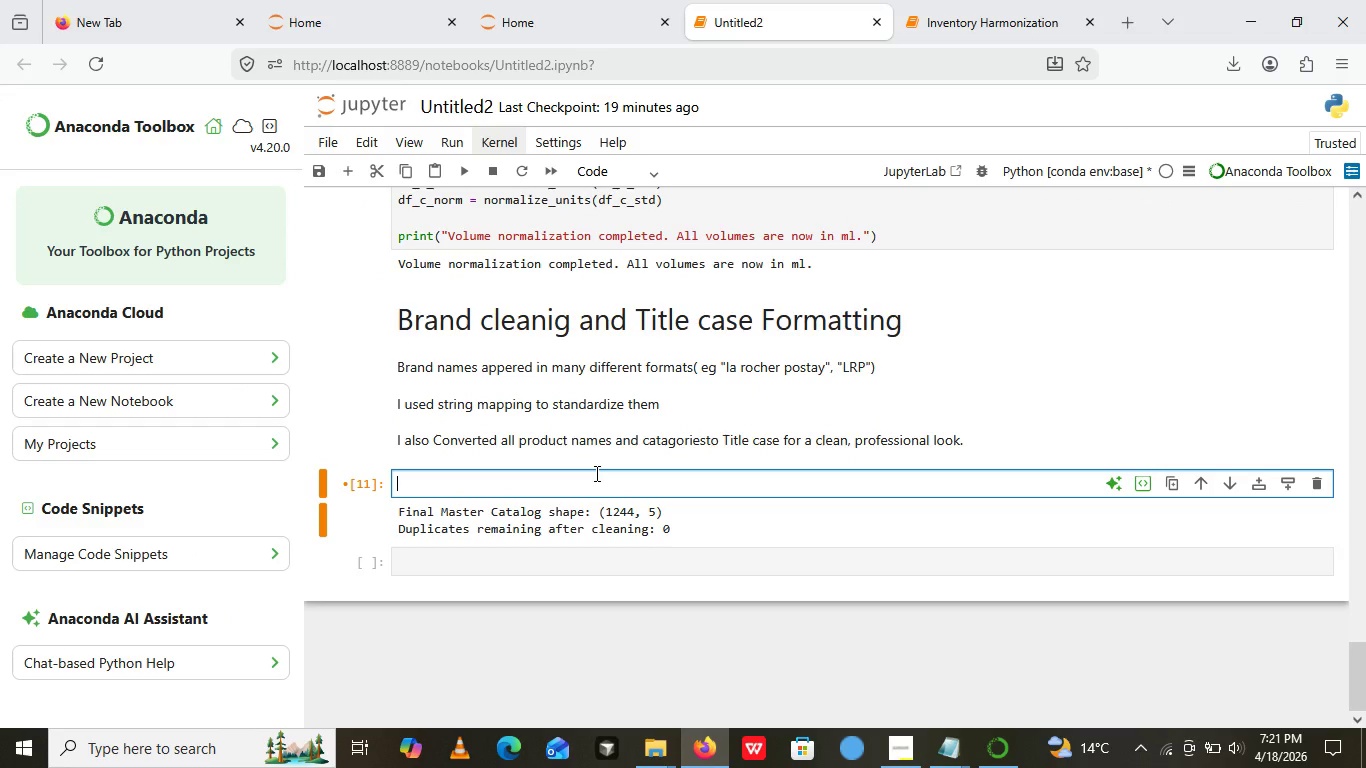 
left_click([595, 473])
 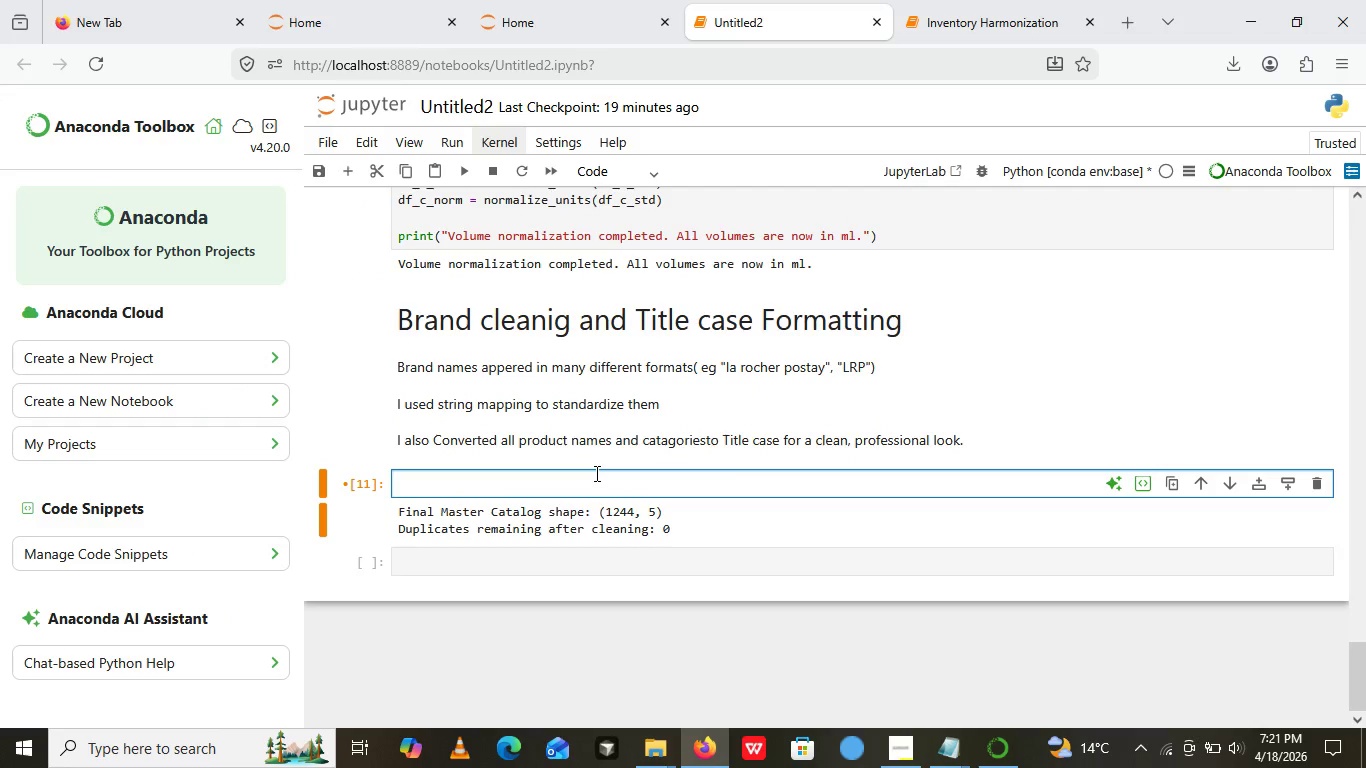 
type(def clean )
key(Backspace)
 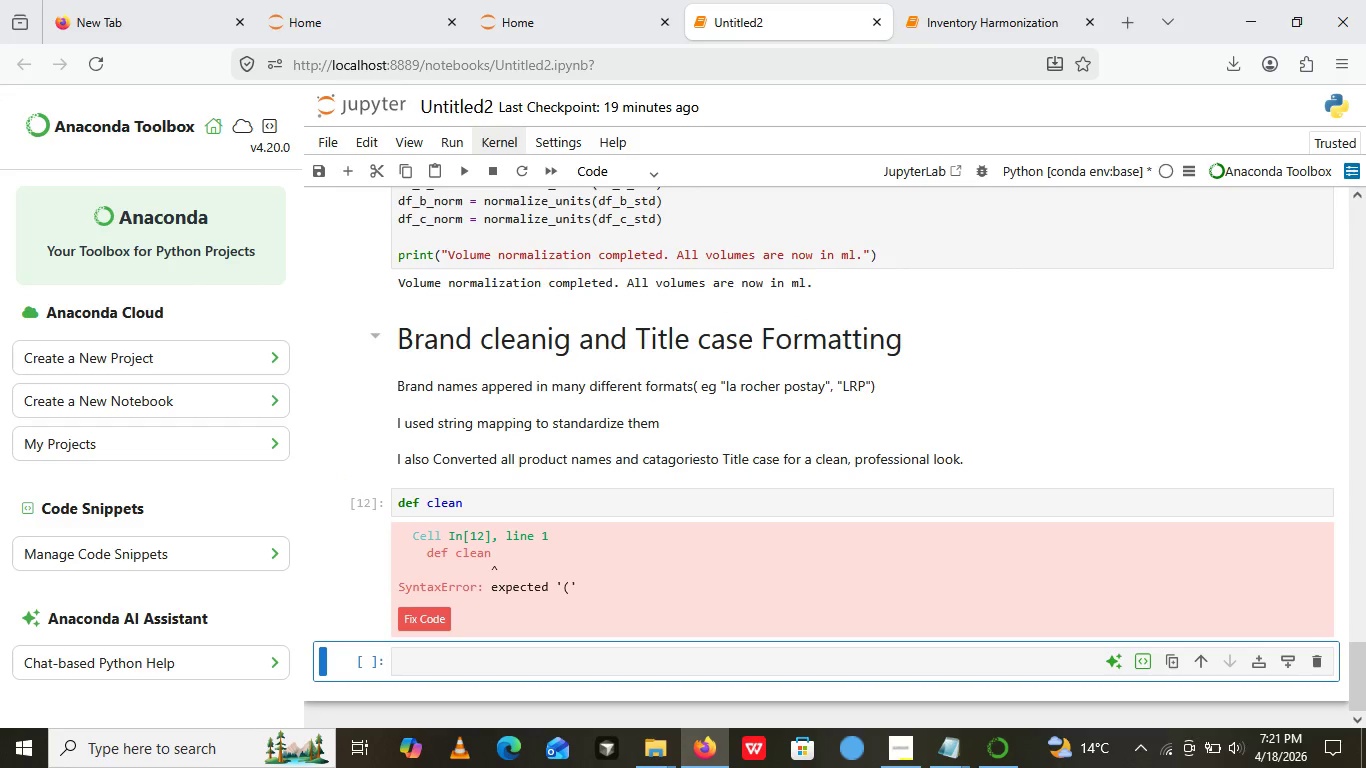 
key(Shift+Enter)
 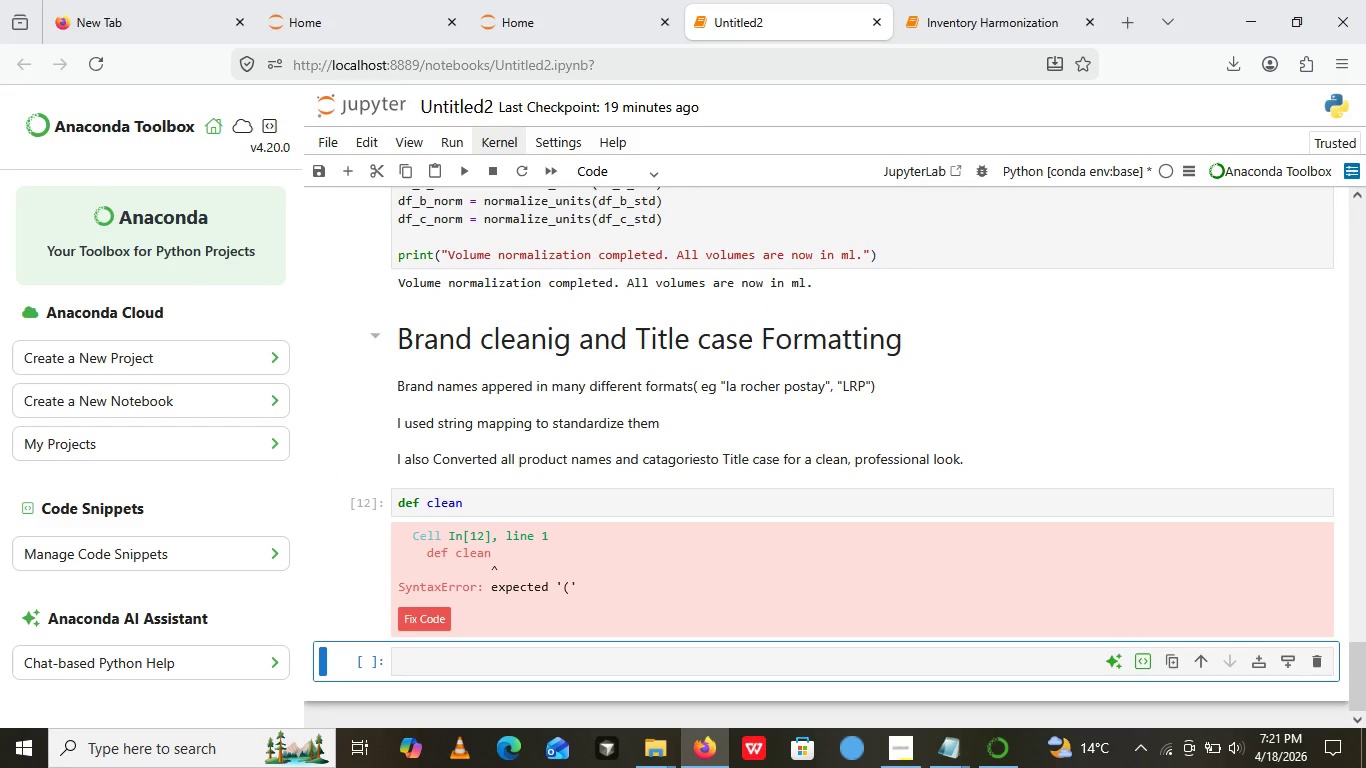 
key(Shift+Minus)
 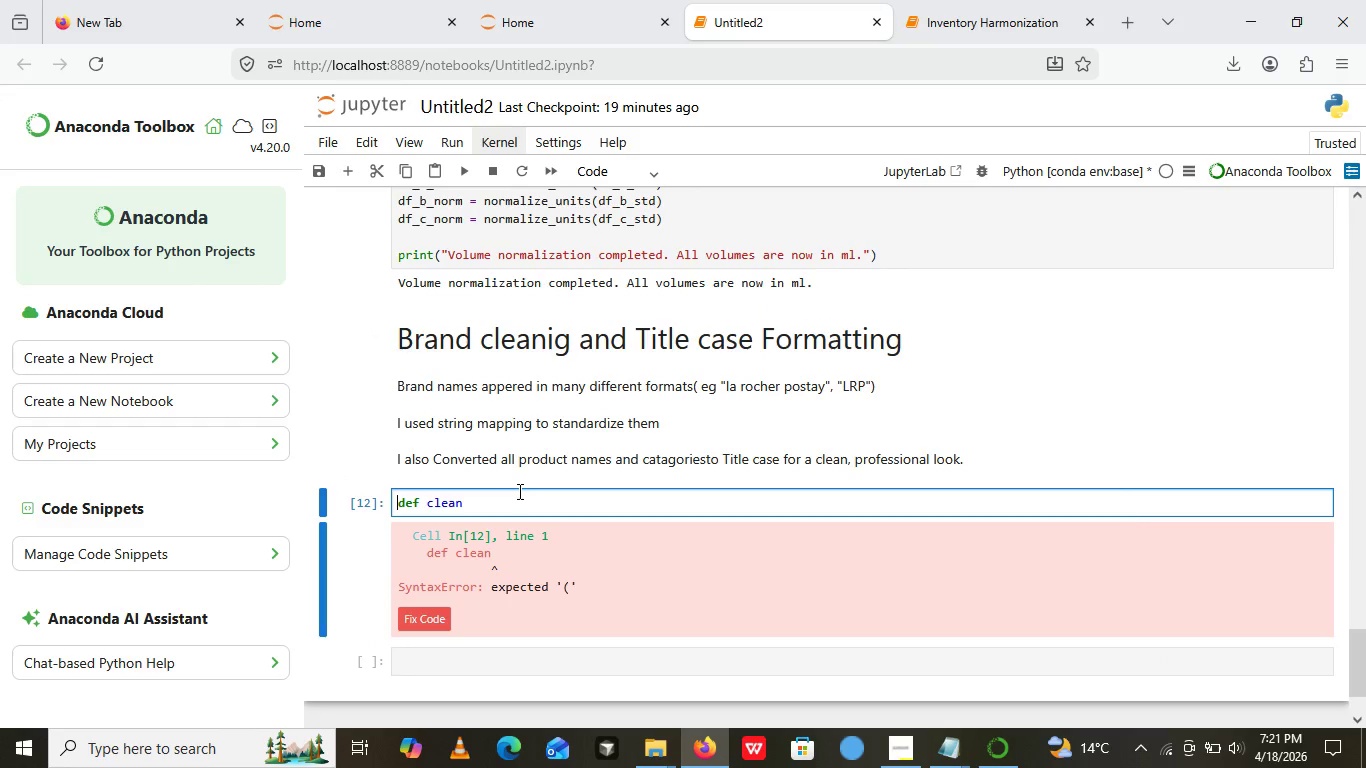 
left_click([518, 491])
 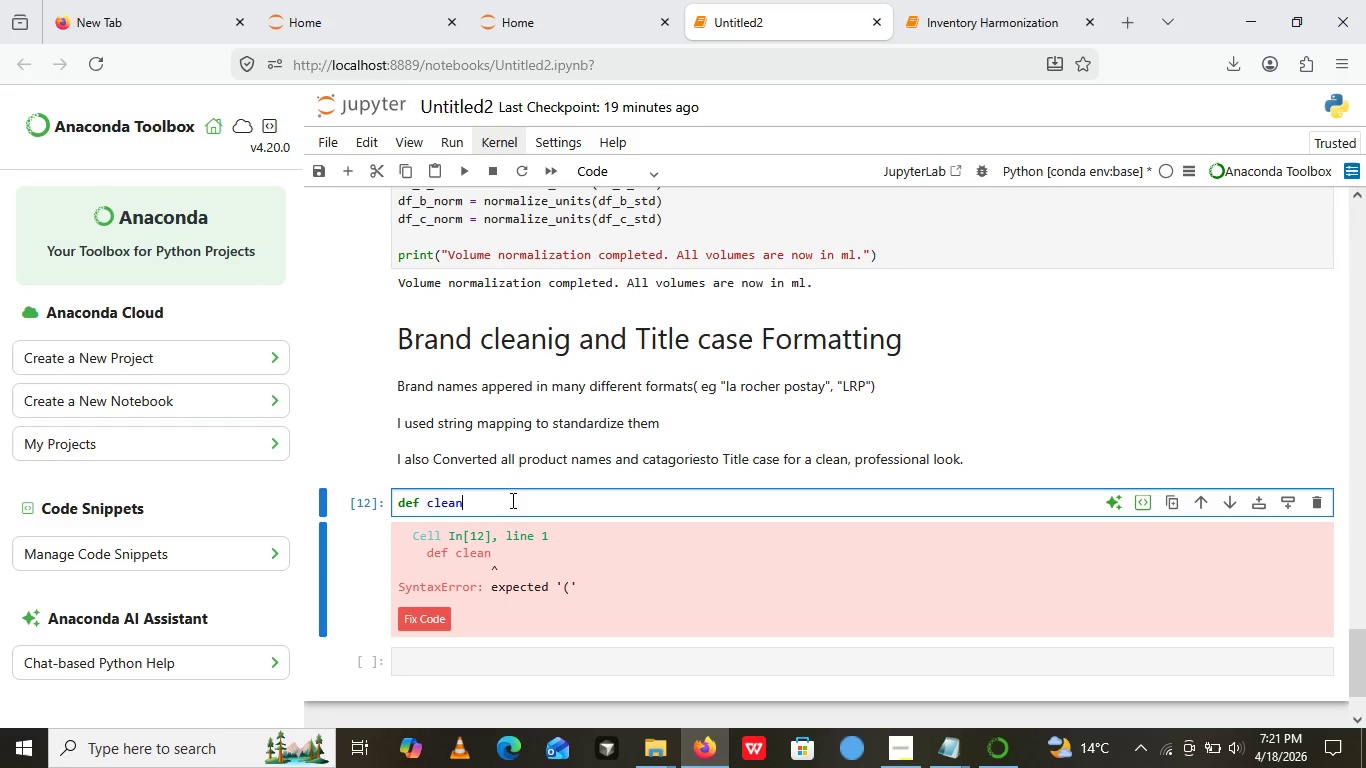 
left_click([511, 500])
 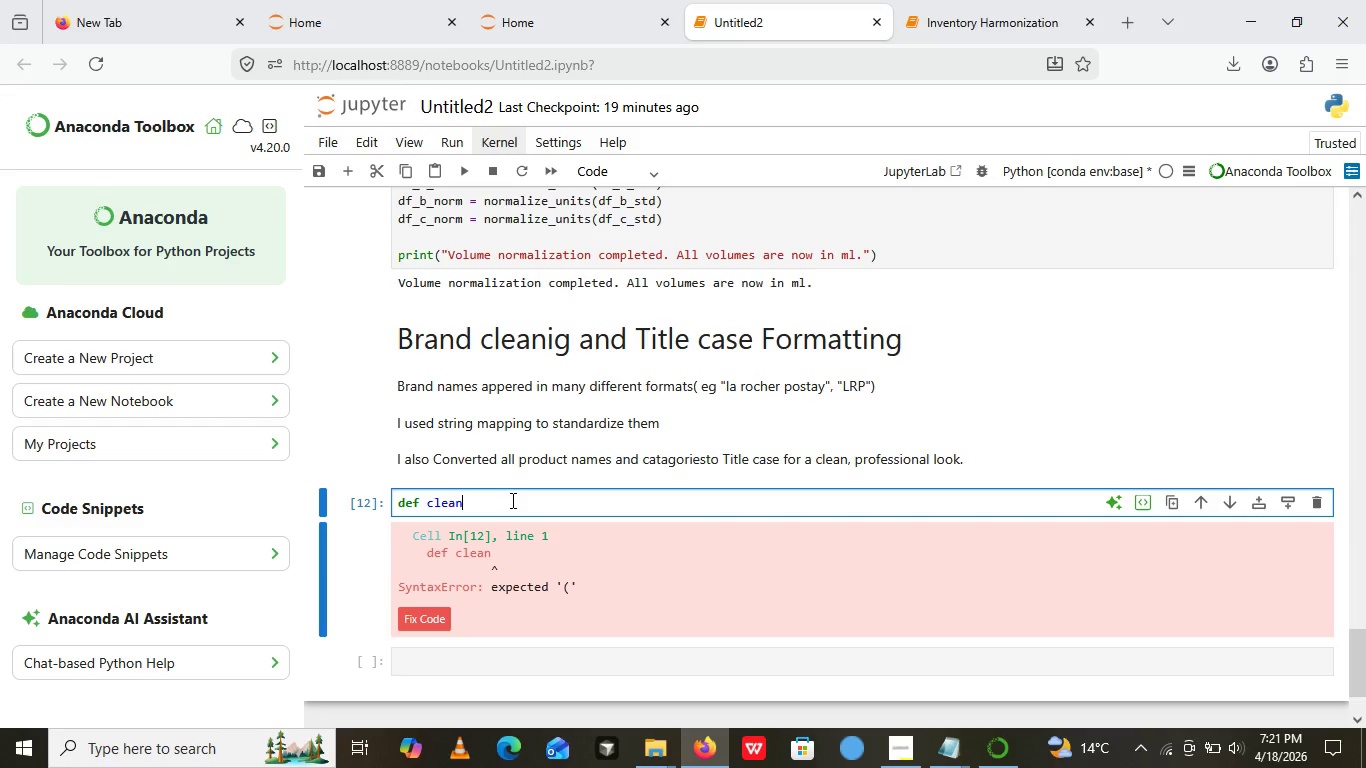 
type(_brand _and _title )
key(Backspace)
type(_caser)
key(Backspace)
type(())
 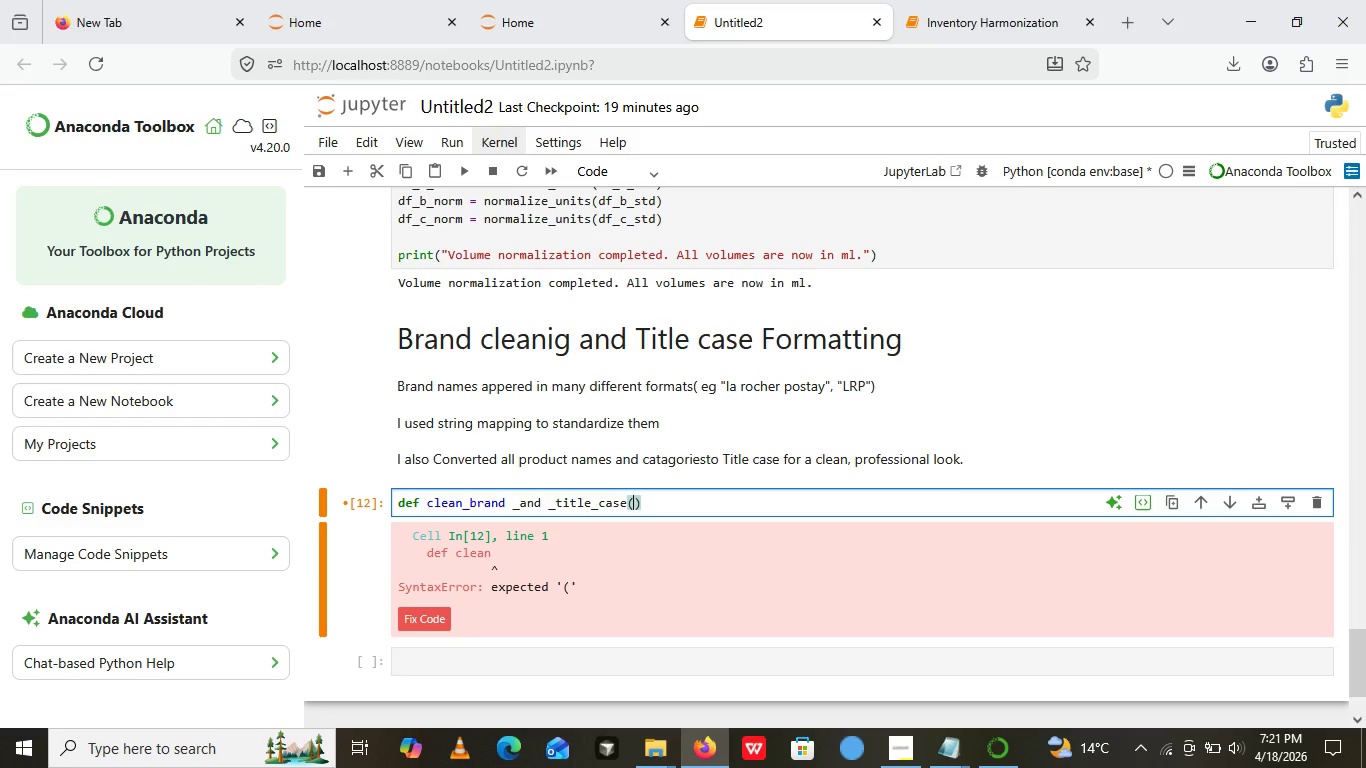 
key(ArrowLeft)
 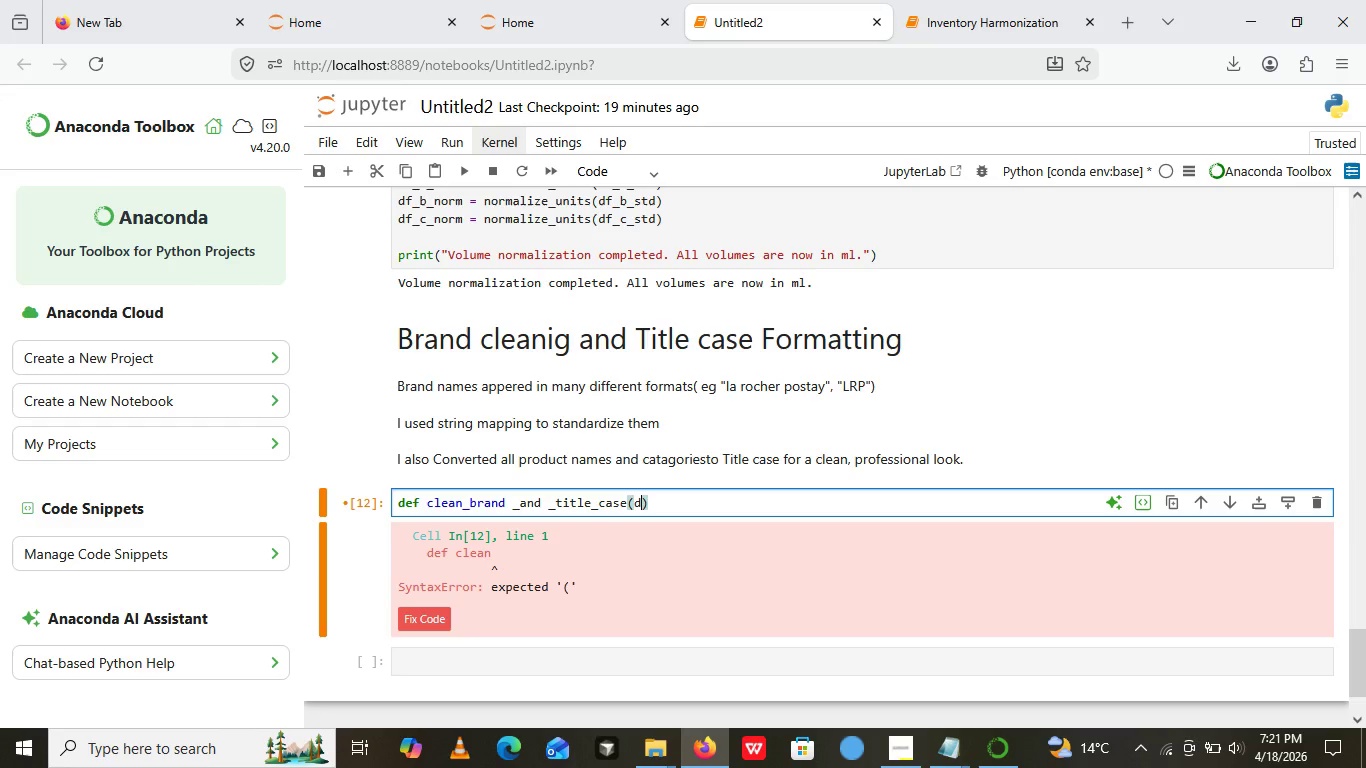 
type(df)
 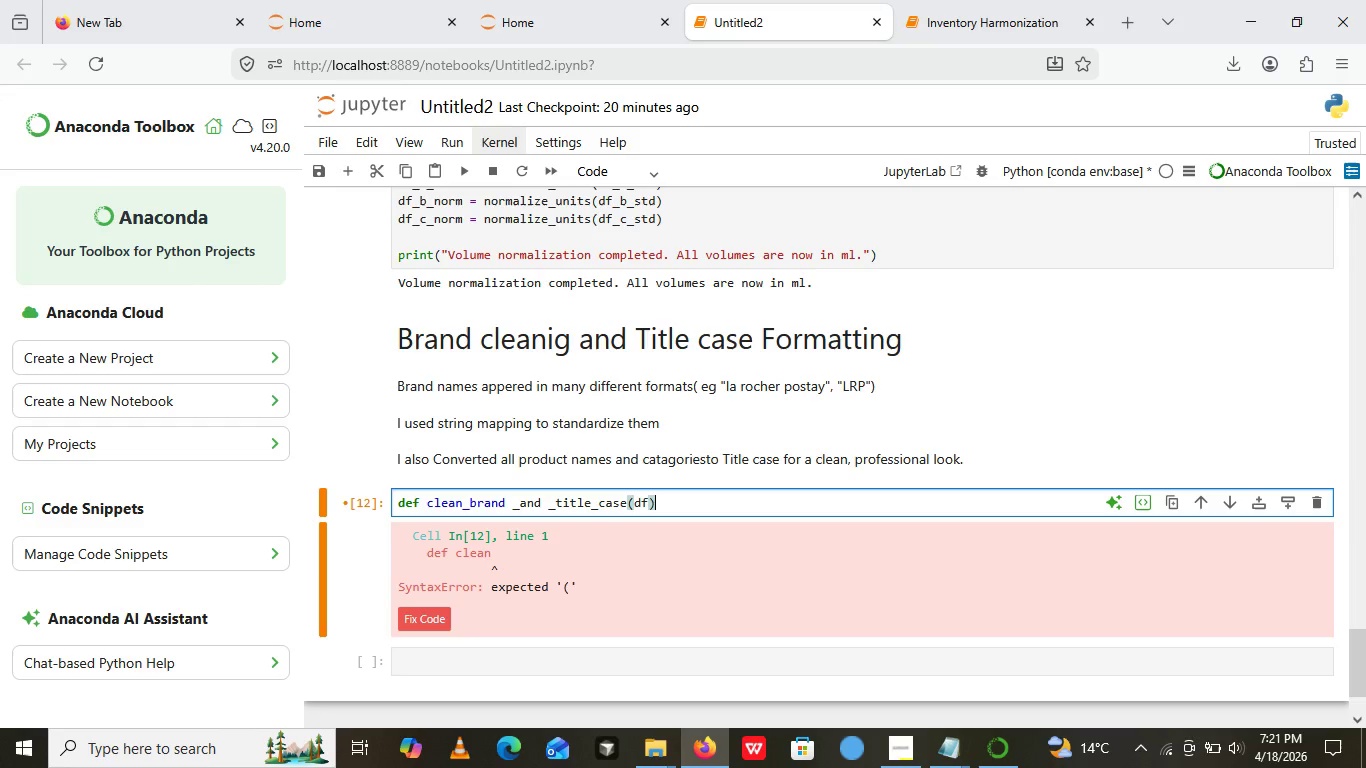 
key(ArrowRight)
 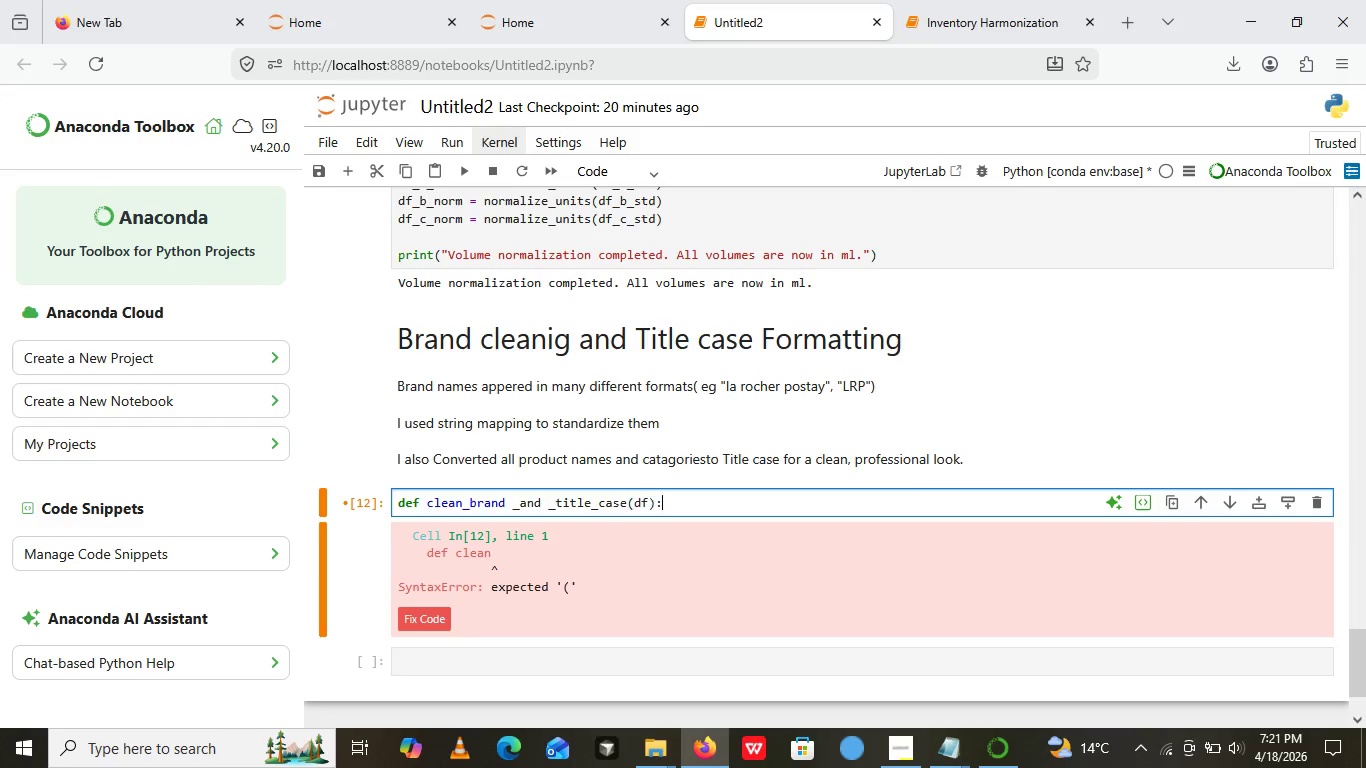 
key(Shift+Semicolon)
 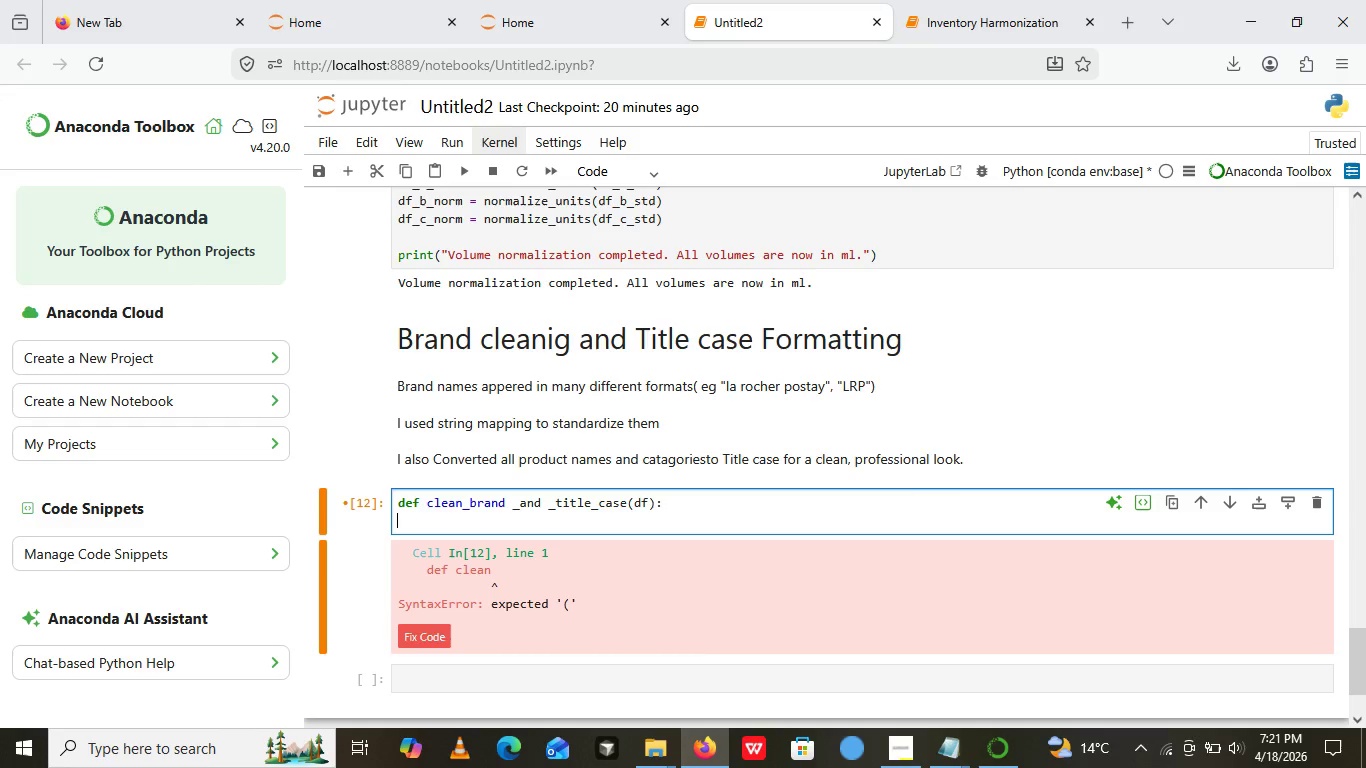 
key(Enter)
 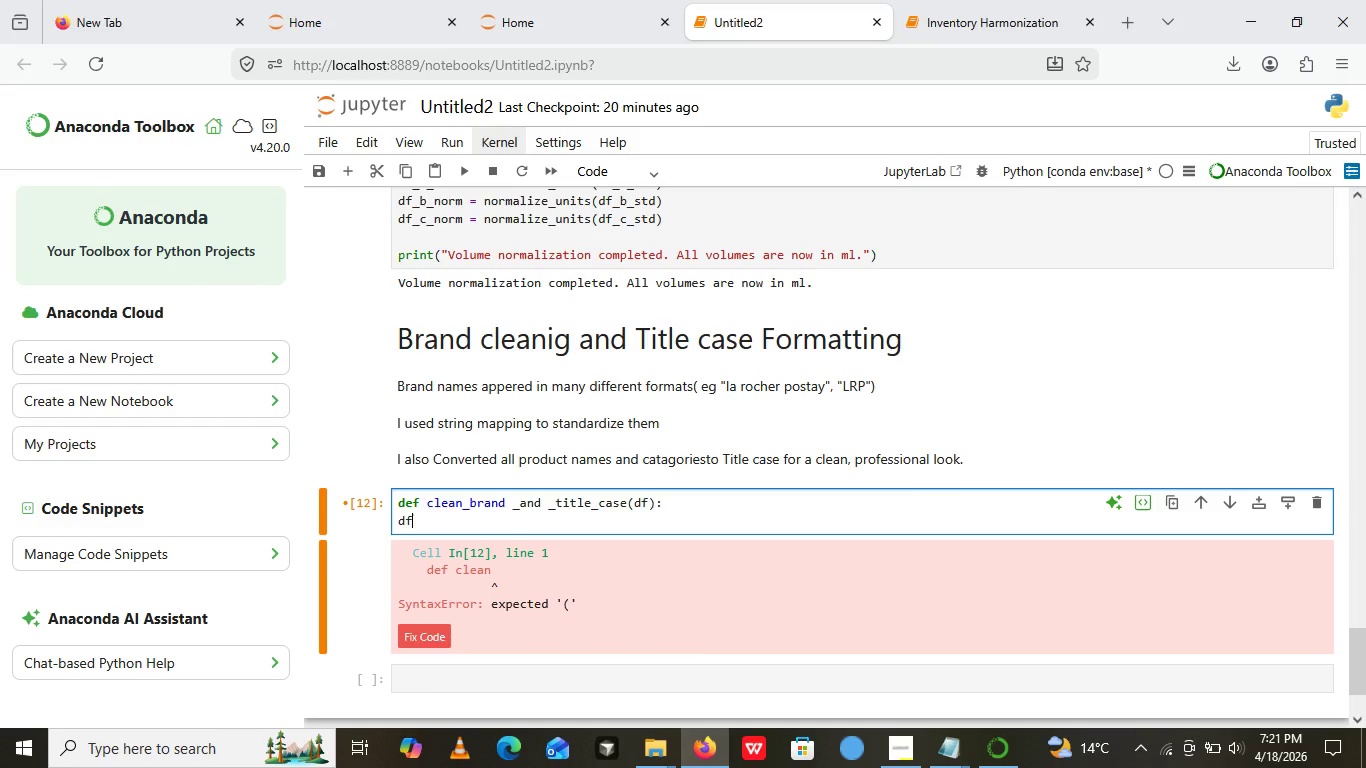 
type(df=df.copy)
 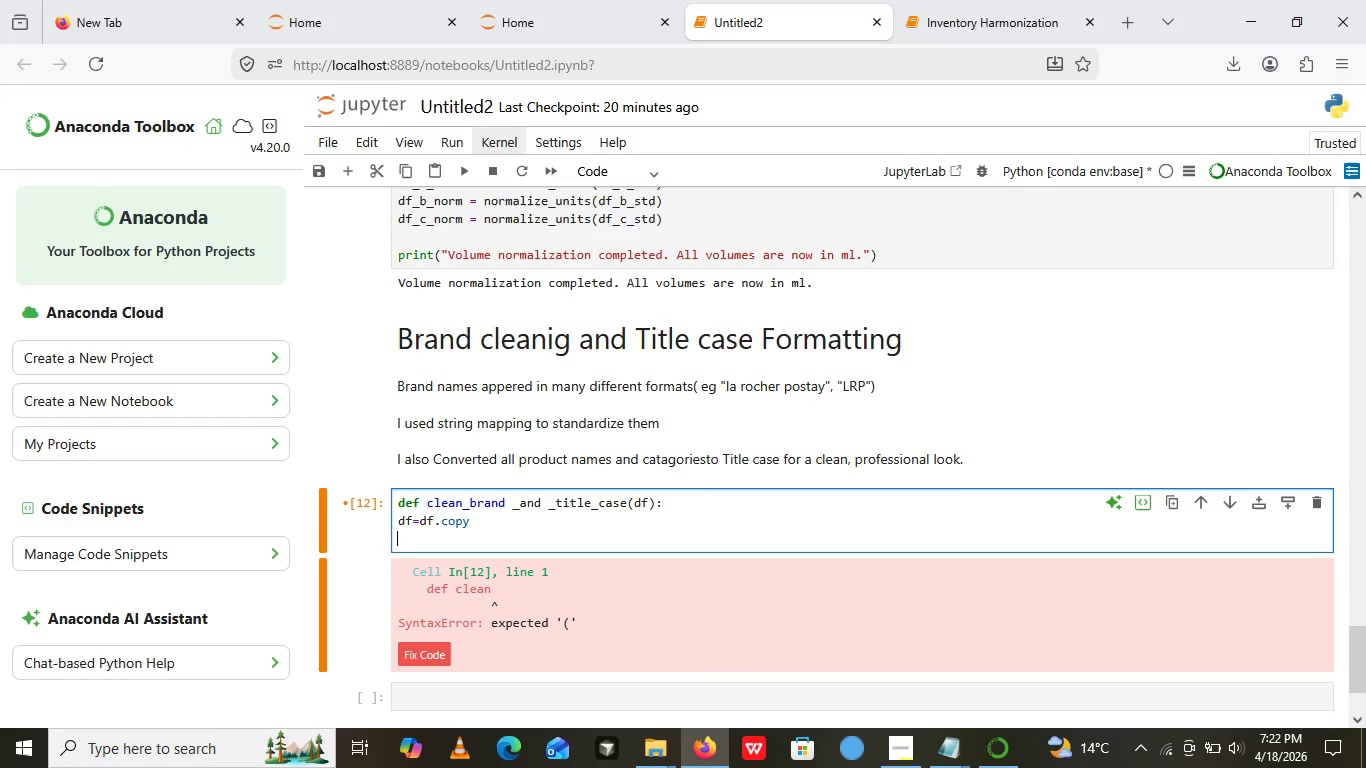 
key(Enter)
 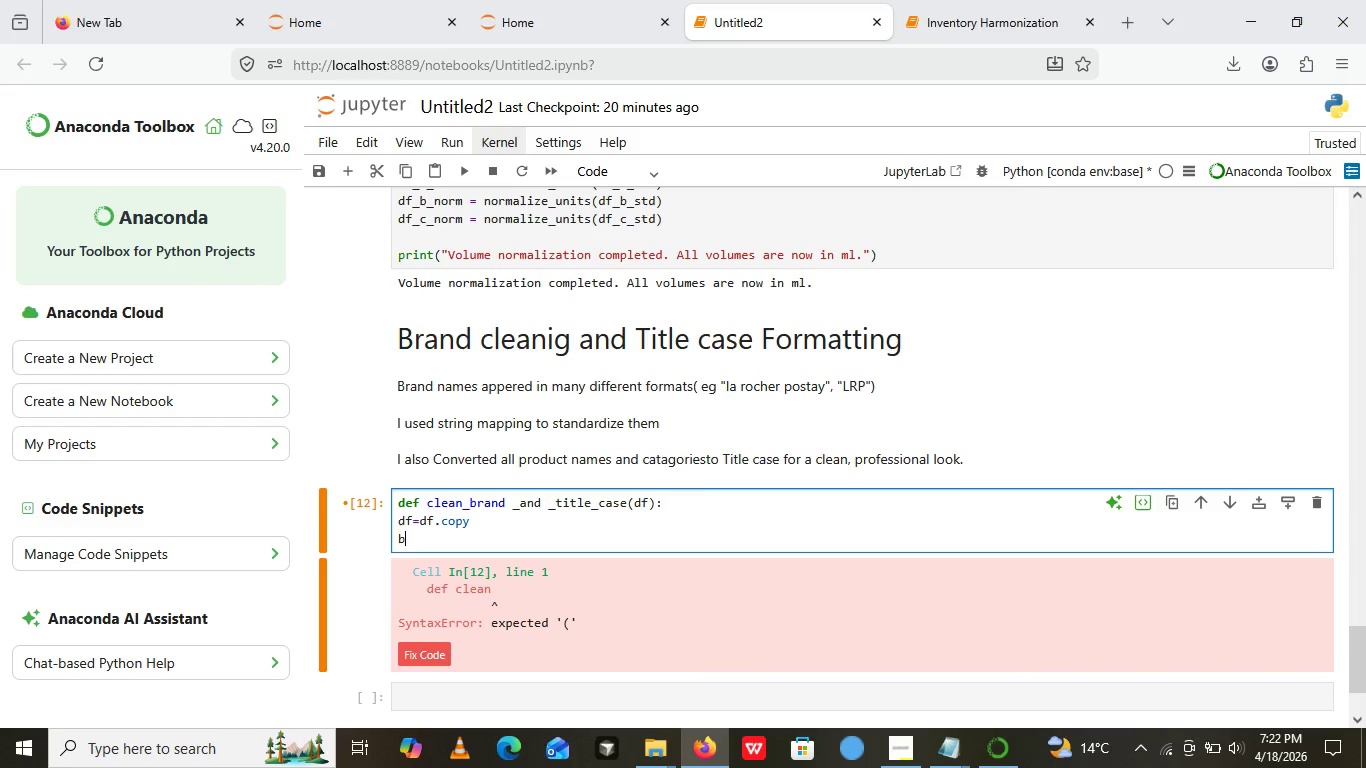 
type(br)
 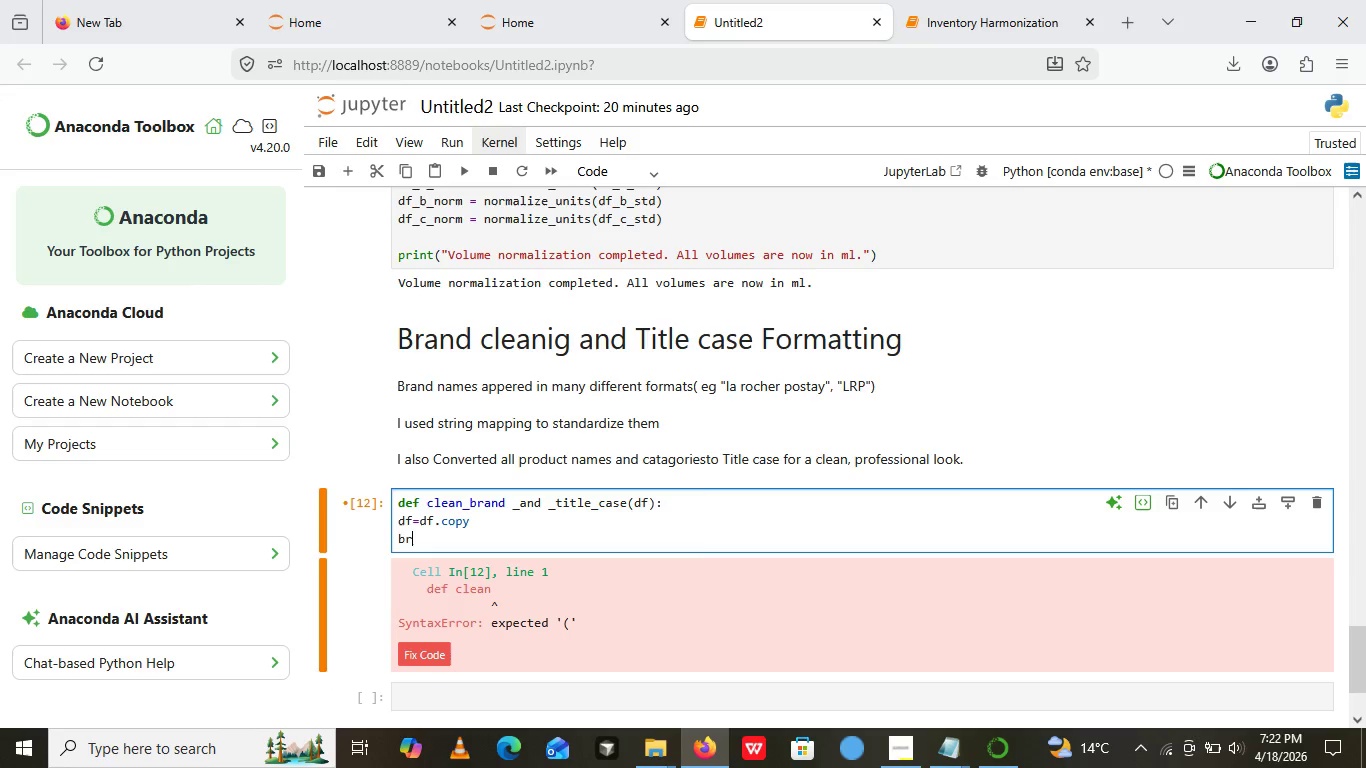 
type(and_map ={ )
 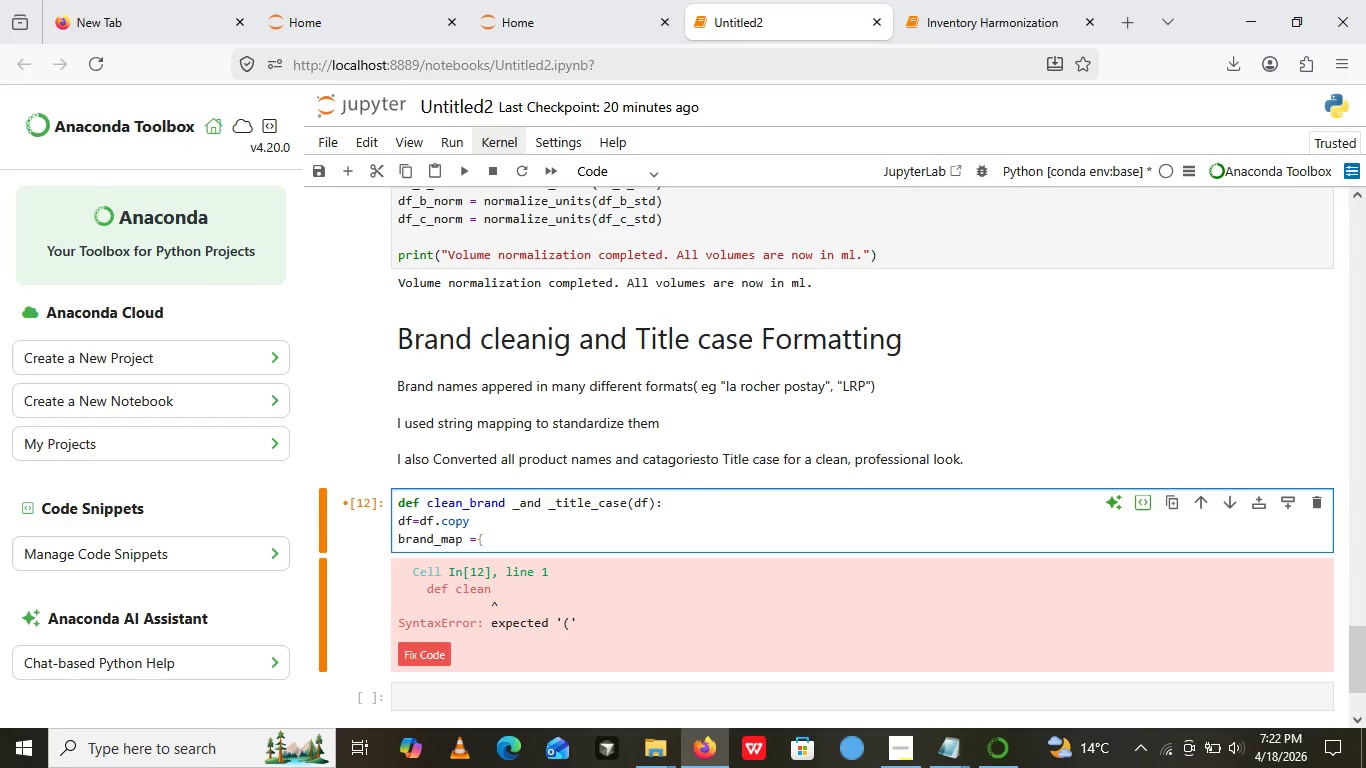 
key(Enter)
 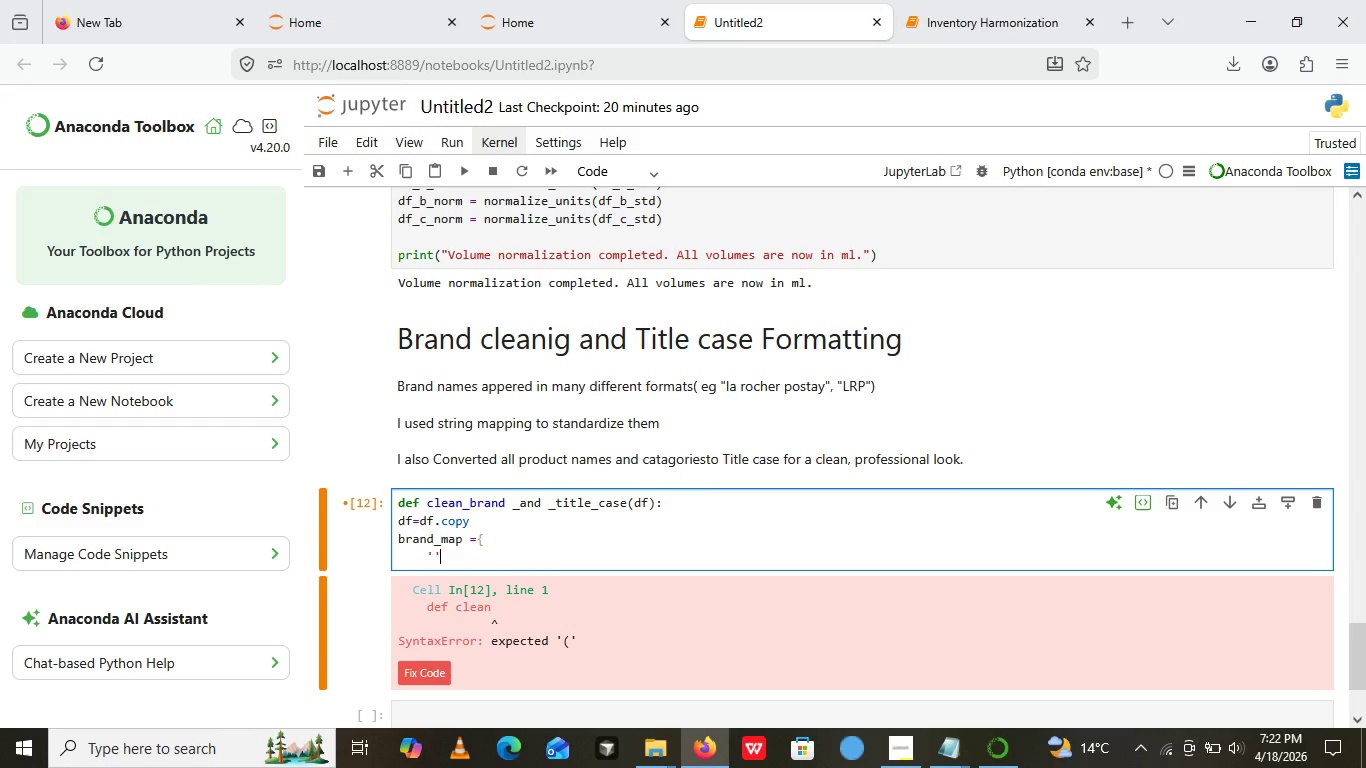 
key(Quote)
 